 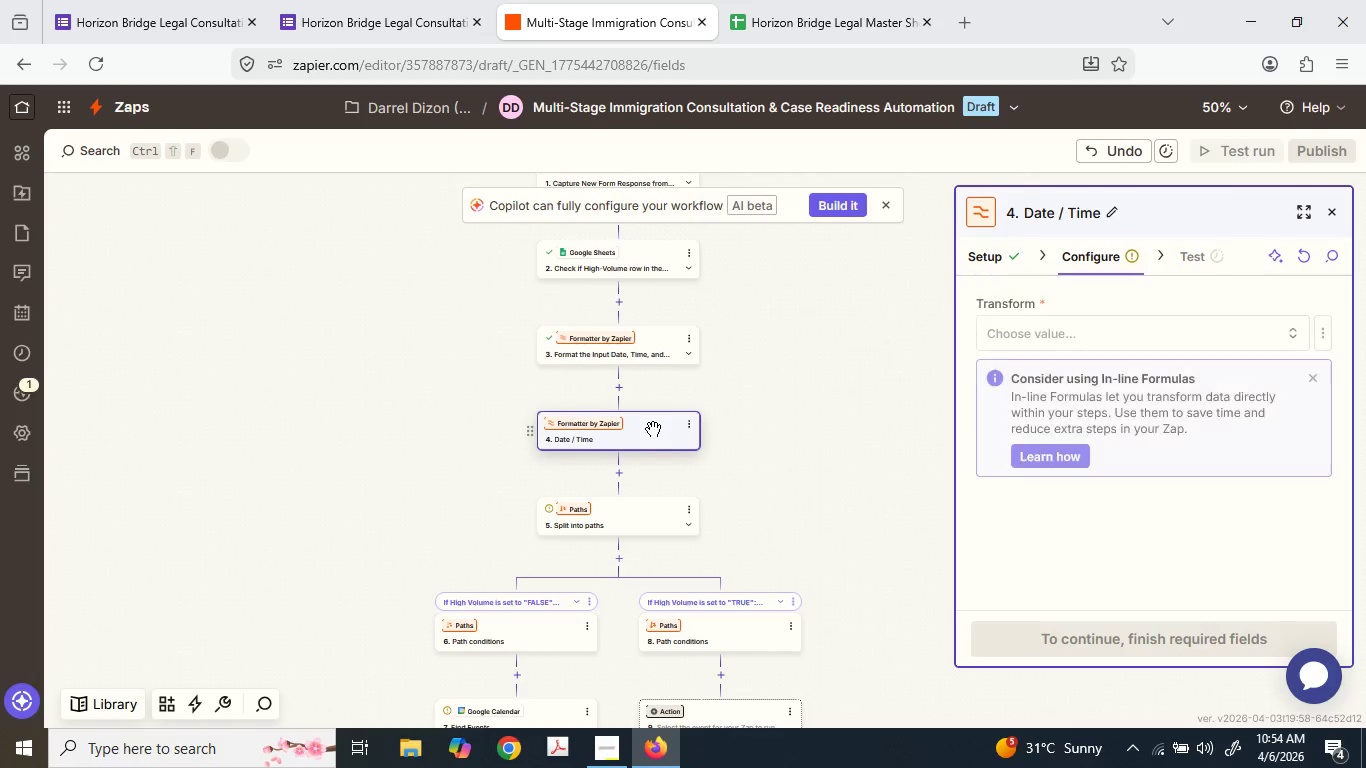 
left_click([1141, 337])
 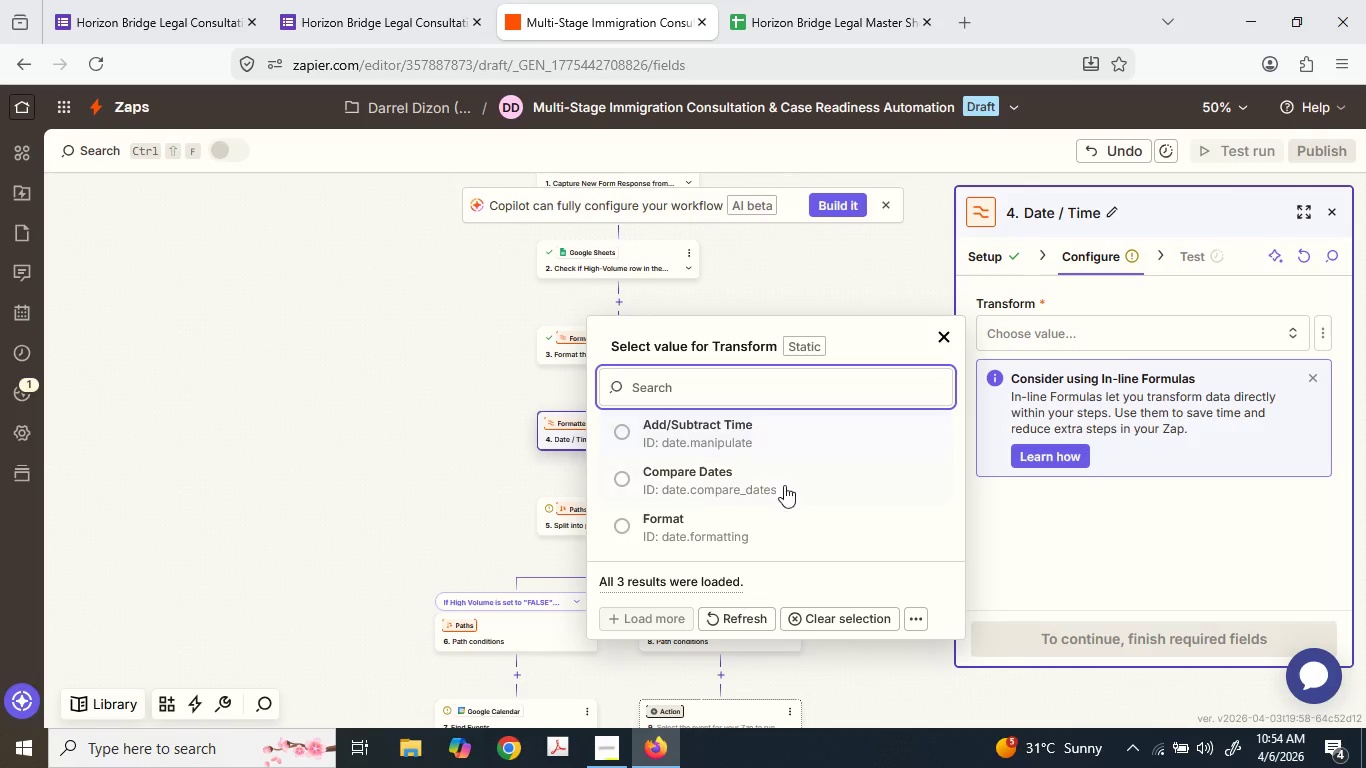 
left_click_drag(start_coordinate=[741, 532], to_coordinate=[836, 435])
 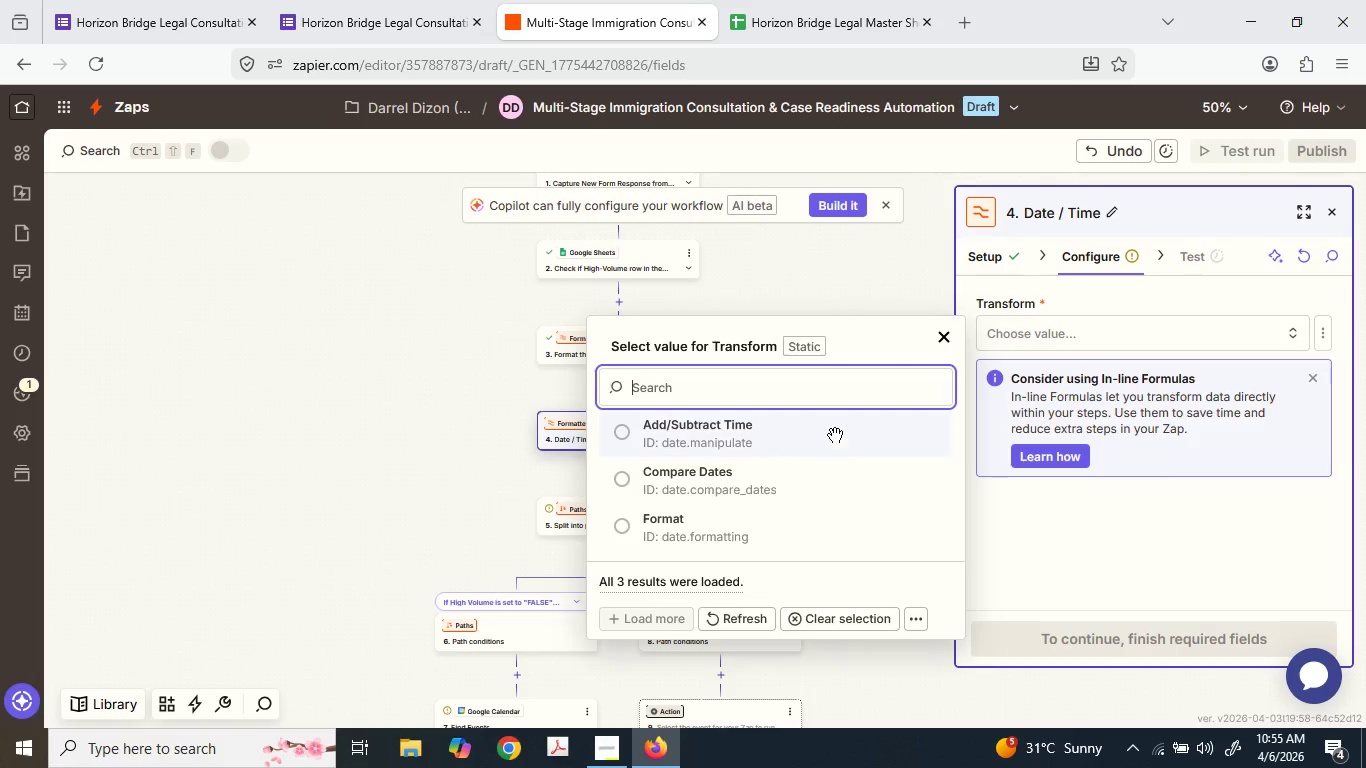 
left_click([835, 435])
 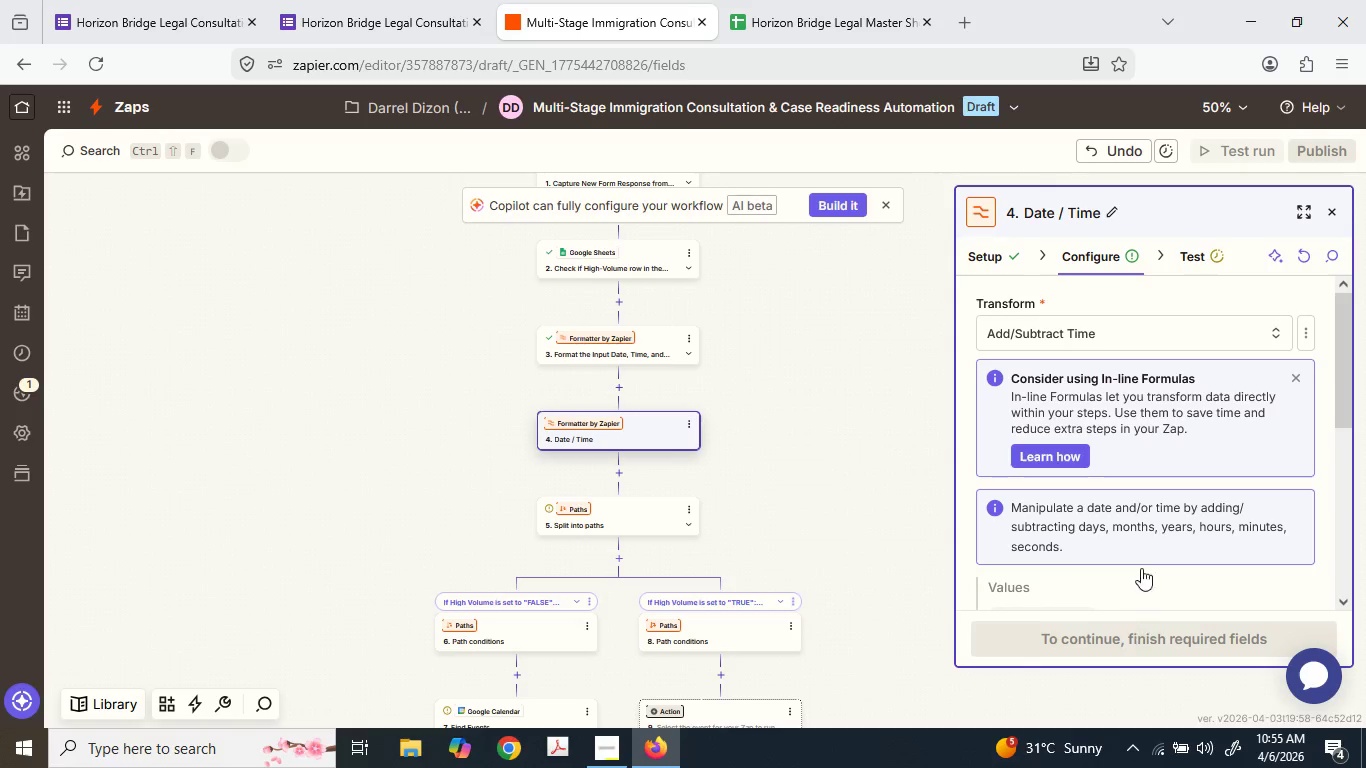 
scroll: coordinate [1151, 528], scroll_direction: down, amount: 4.0
 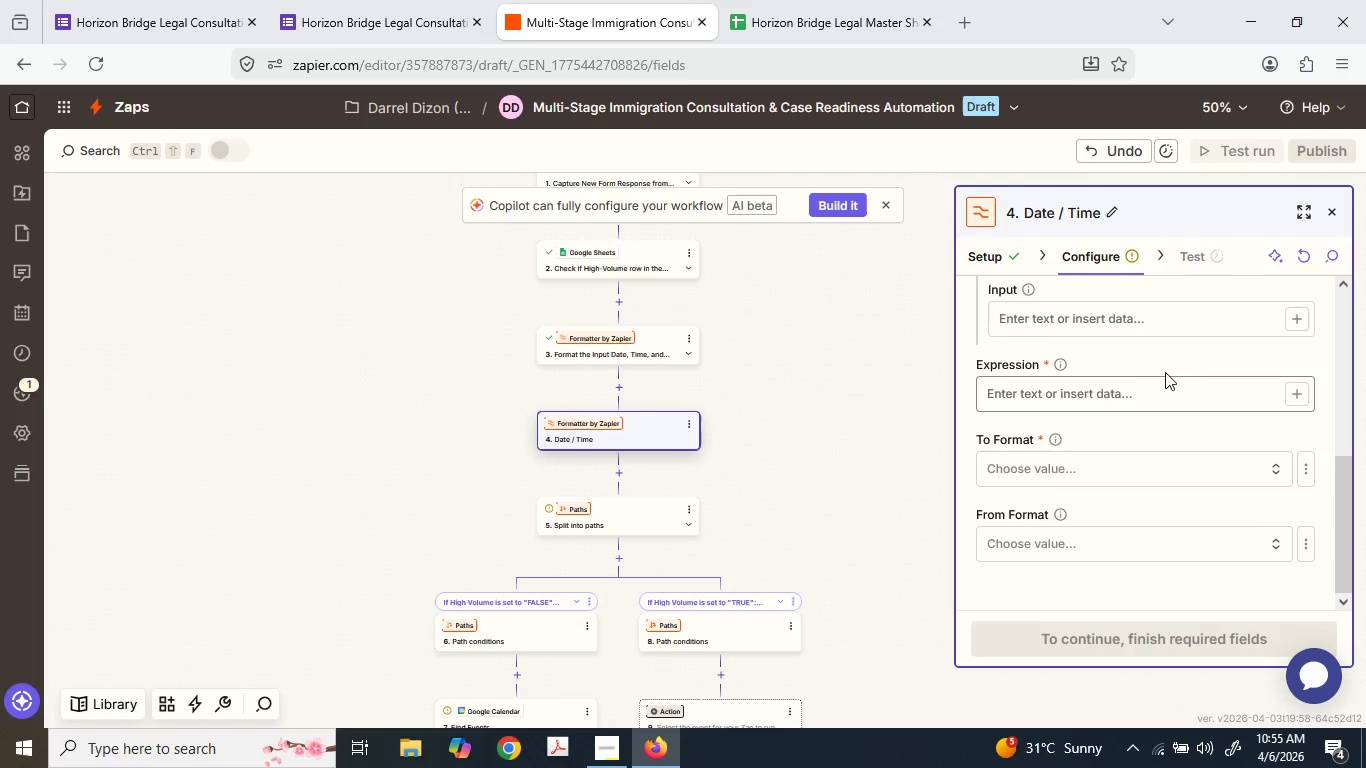 
scroll: coordinate [1167, 370], scroll_direction: up, amount: 1.0
 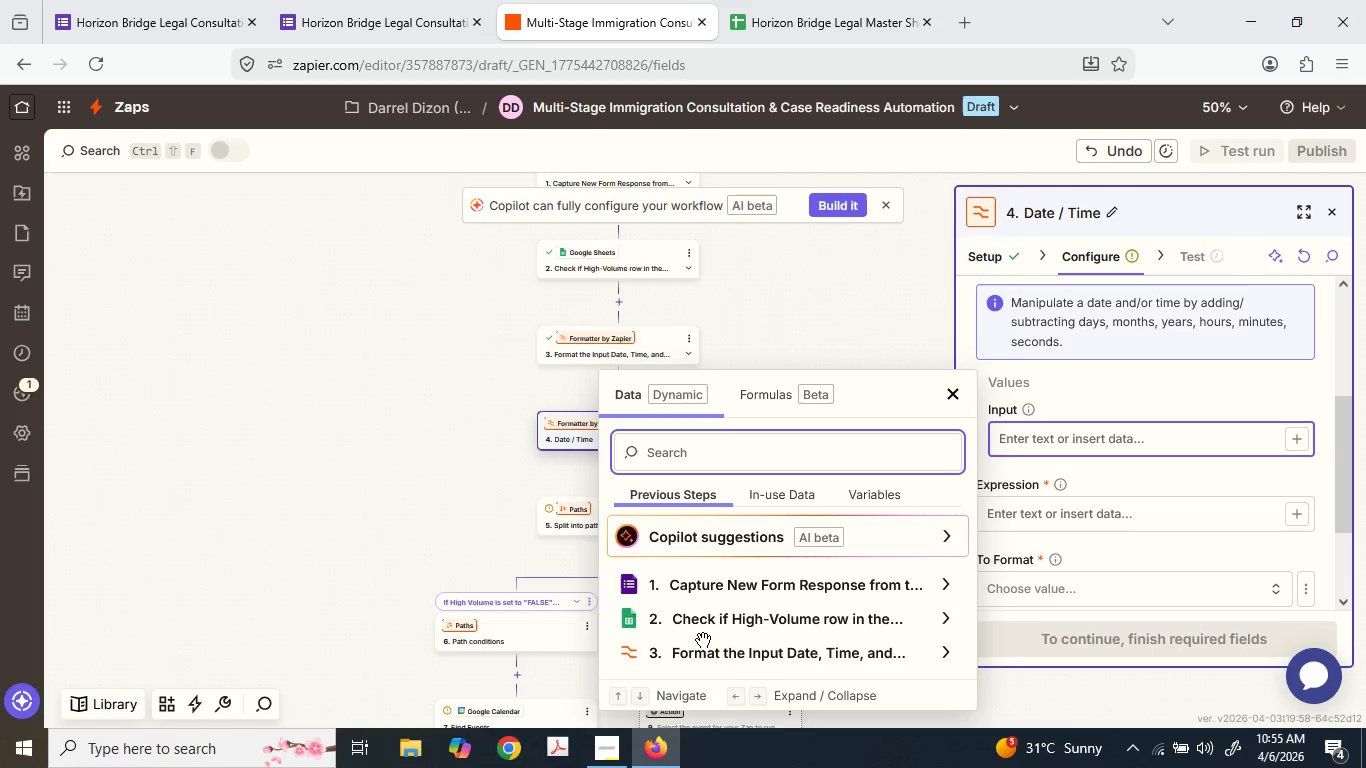 
mouse_move([810, 593])
 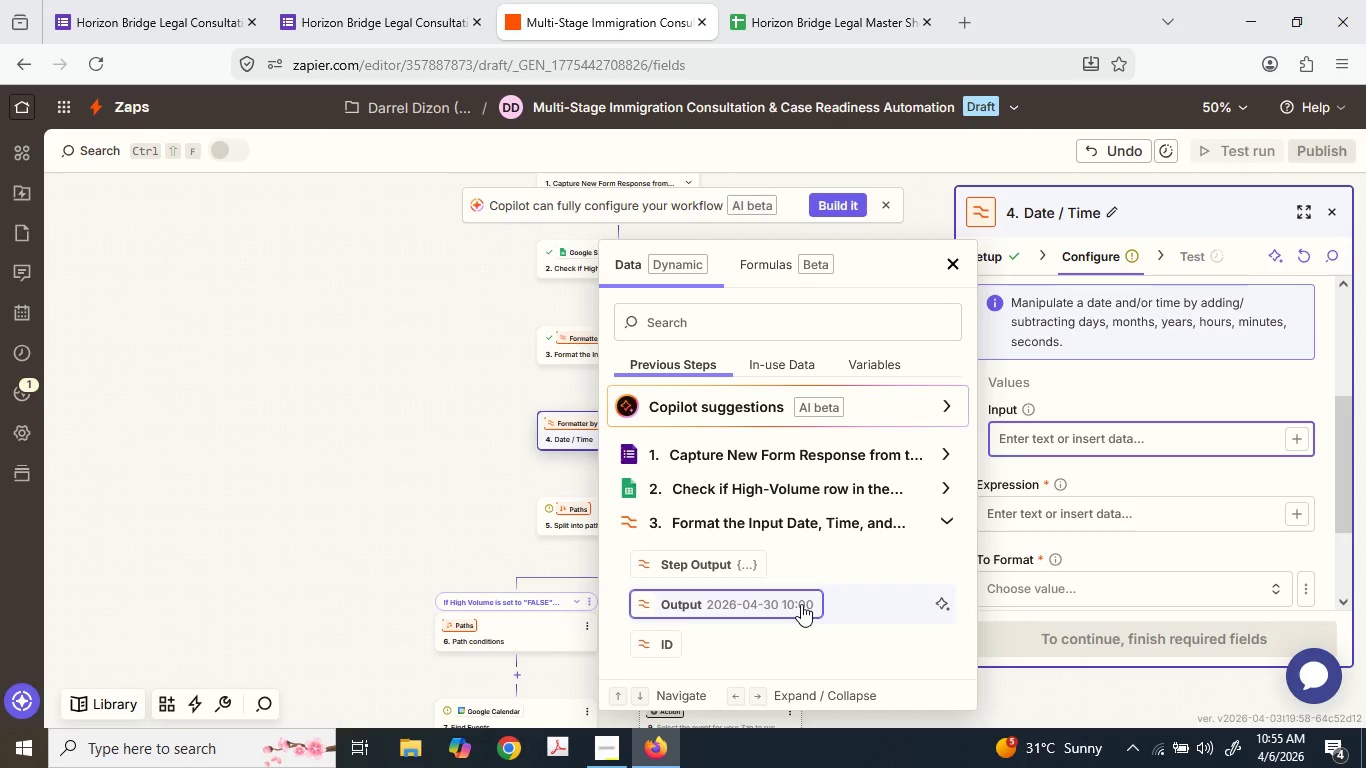 
left_click([801, 604])
 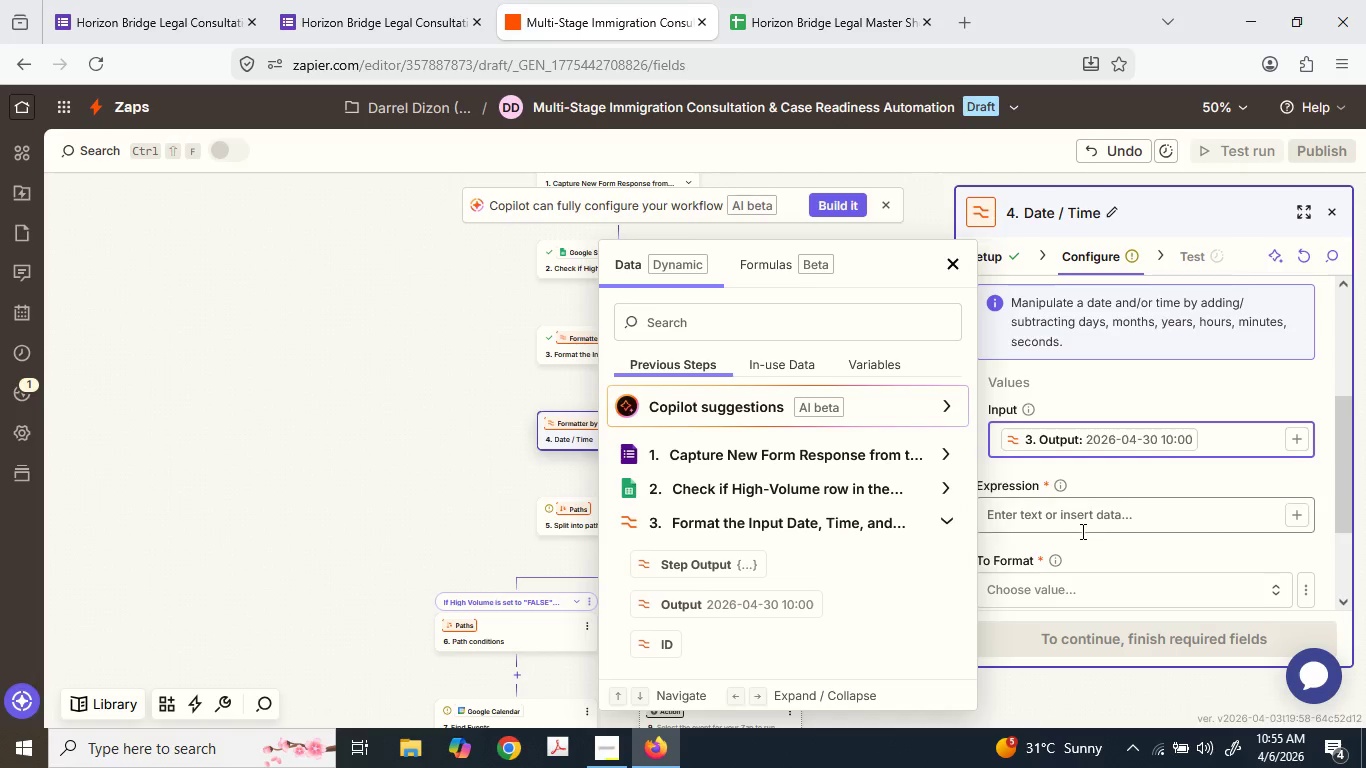 
left_click([1066, 522])
 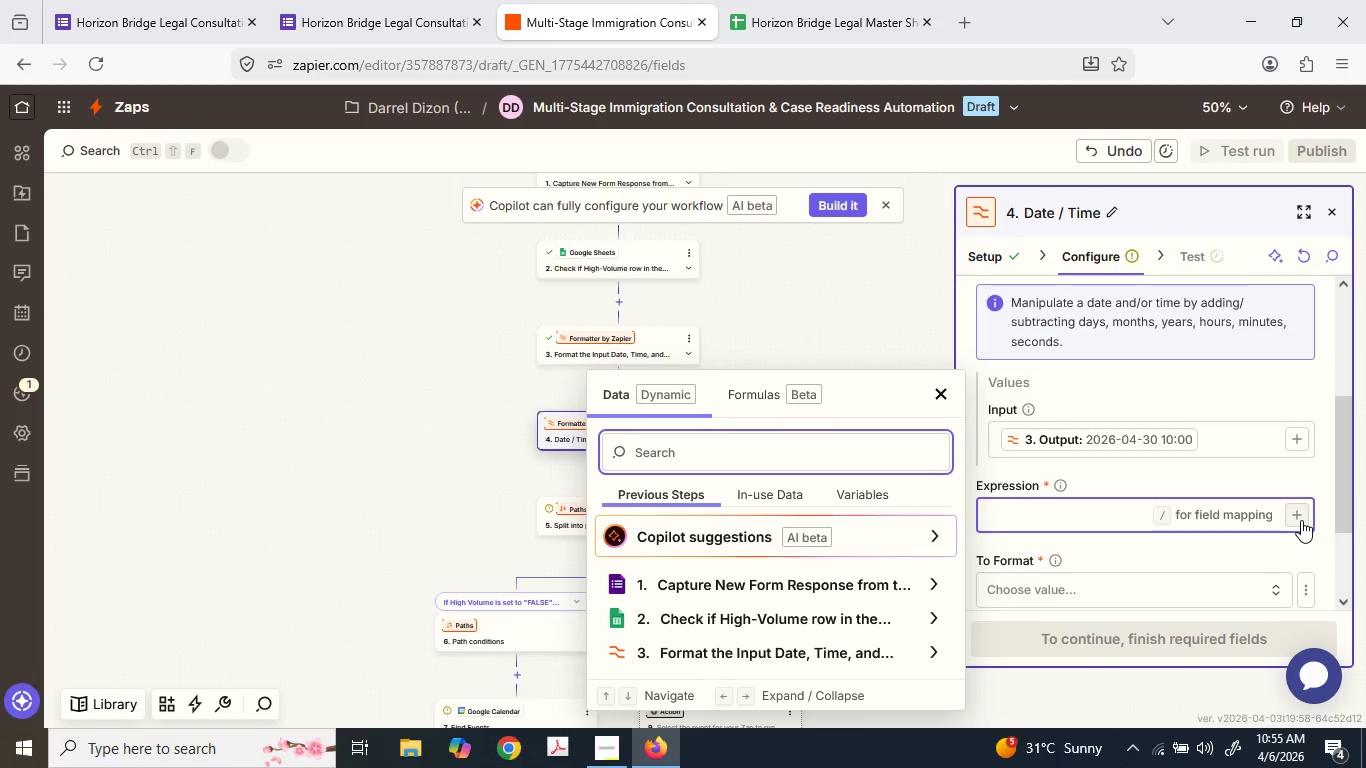 
left_click([1089, 511])
 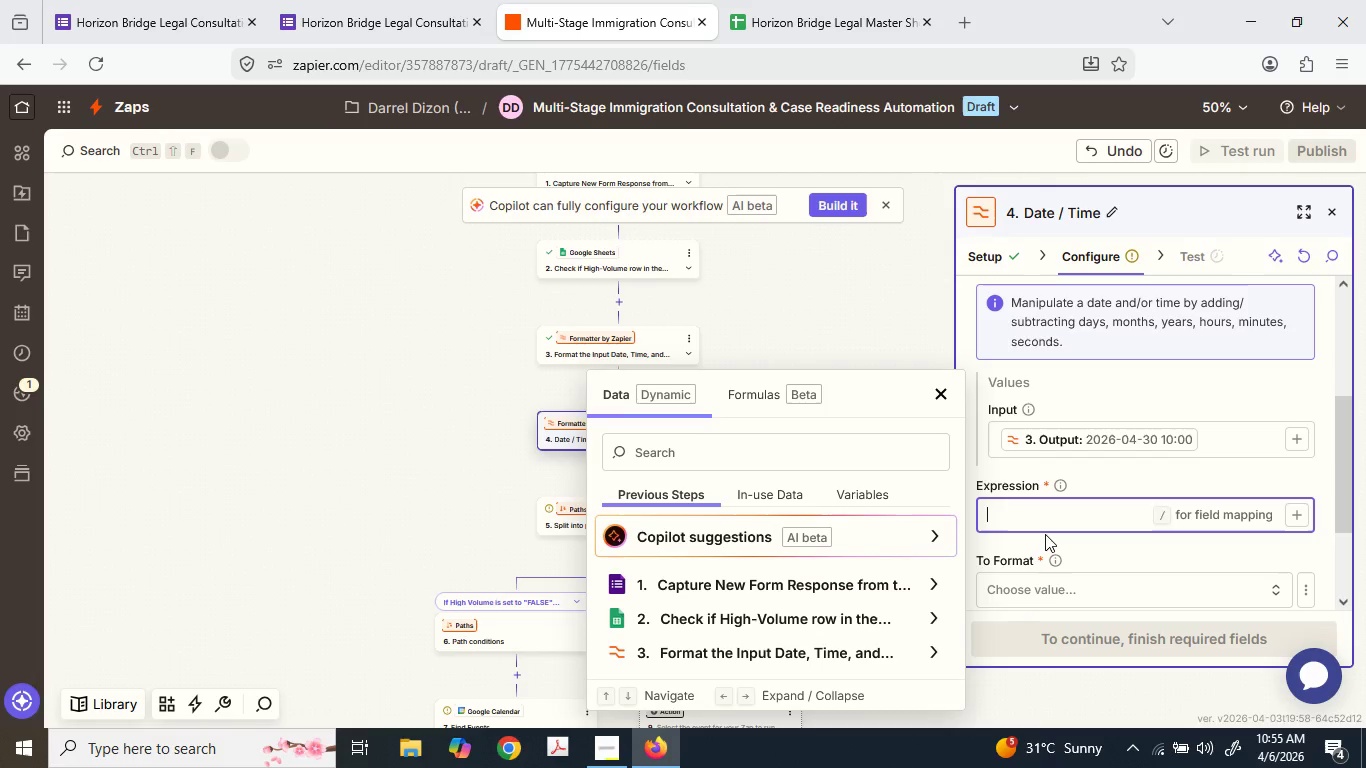 
key(Minus)
 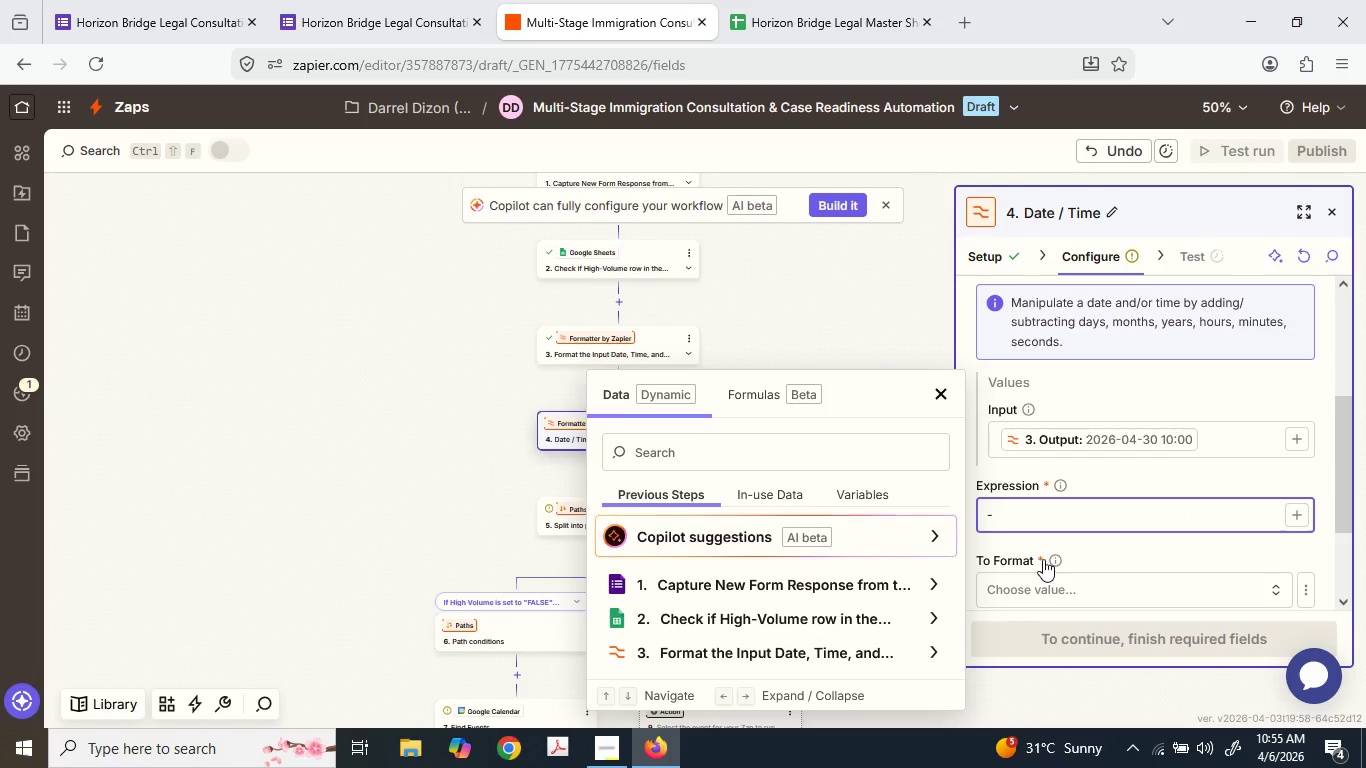 
type(15 minu)
 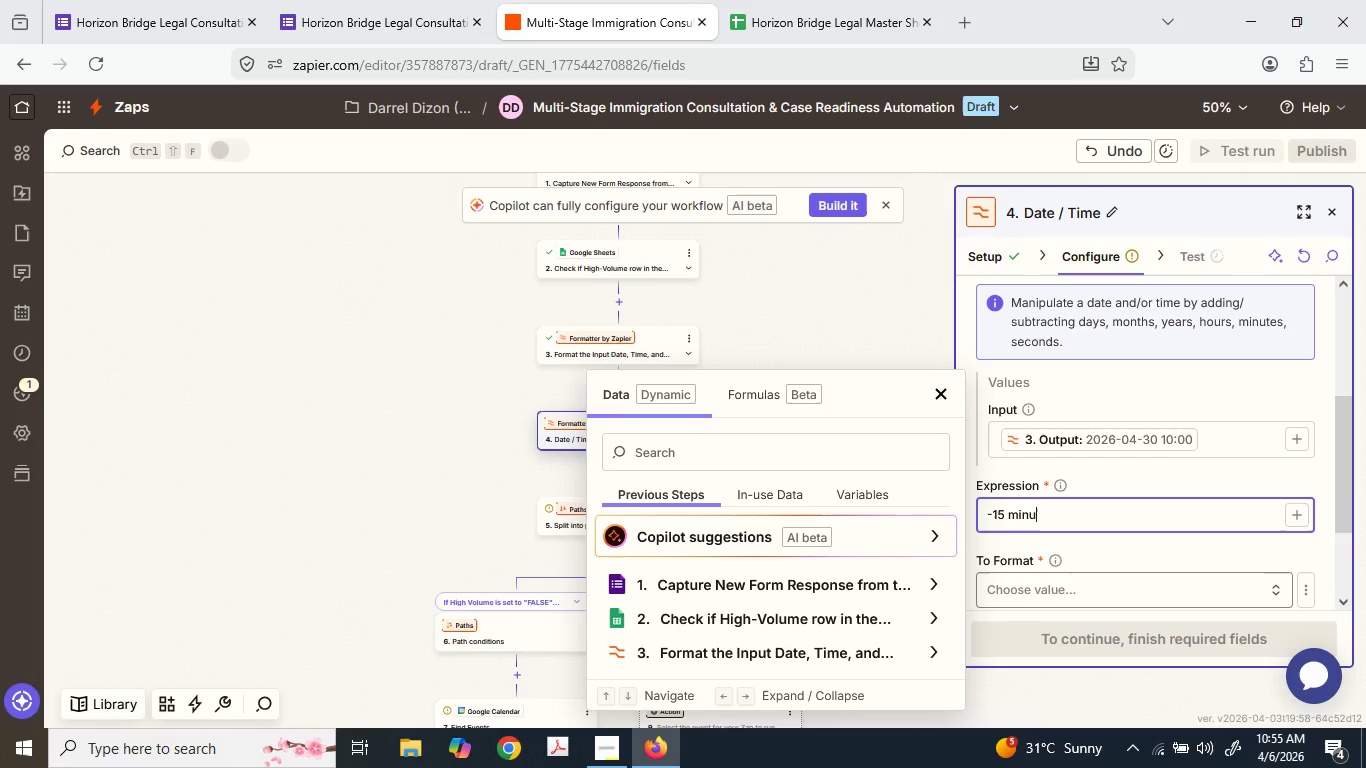 
type(tes)
 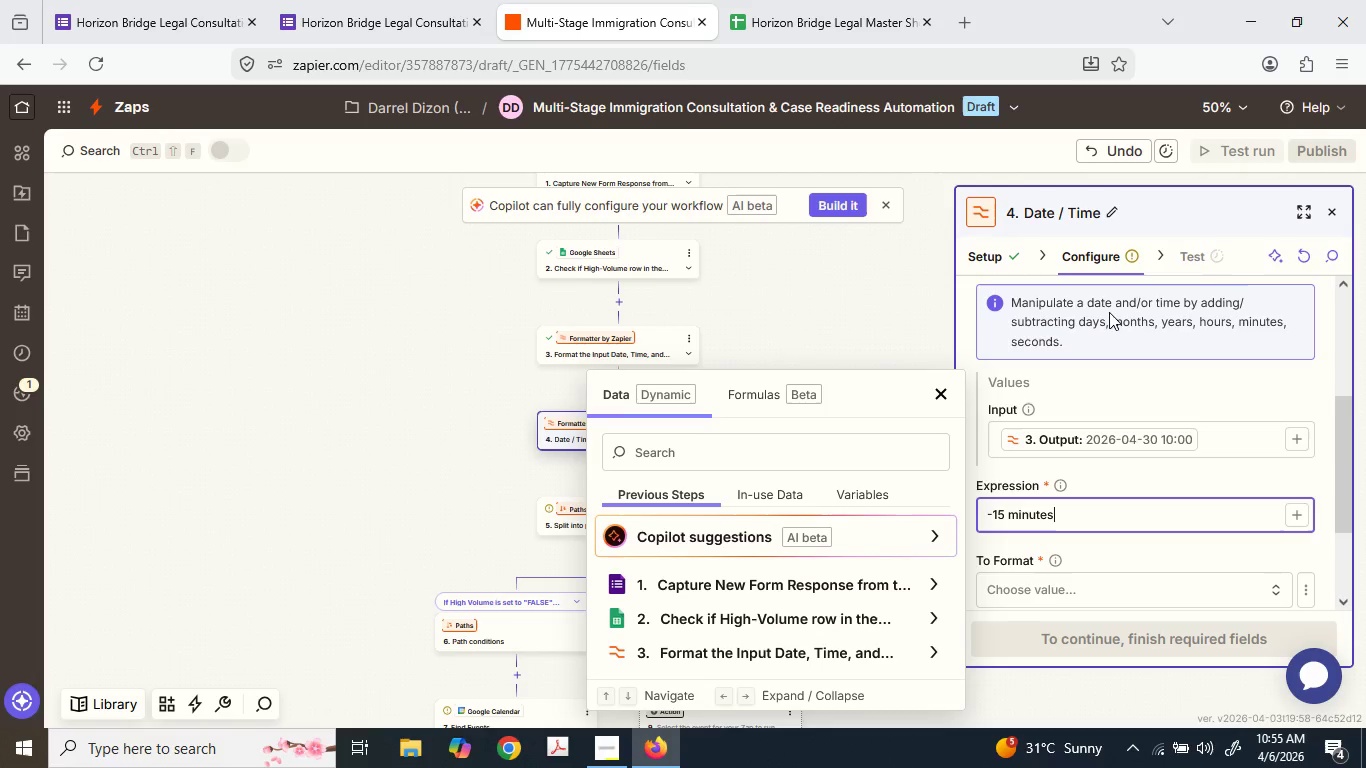 
scroll: coordinate [1122, 344], scroll_direction: down, amount: 3.0
 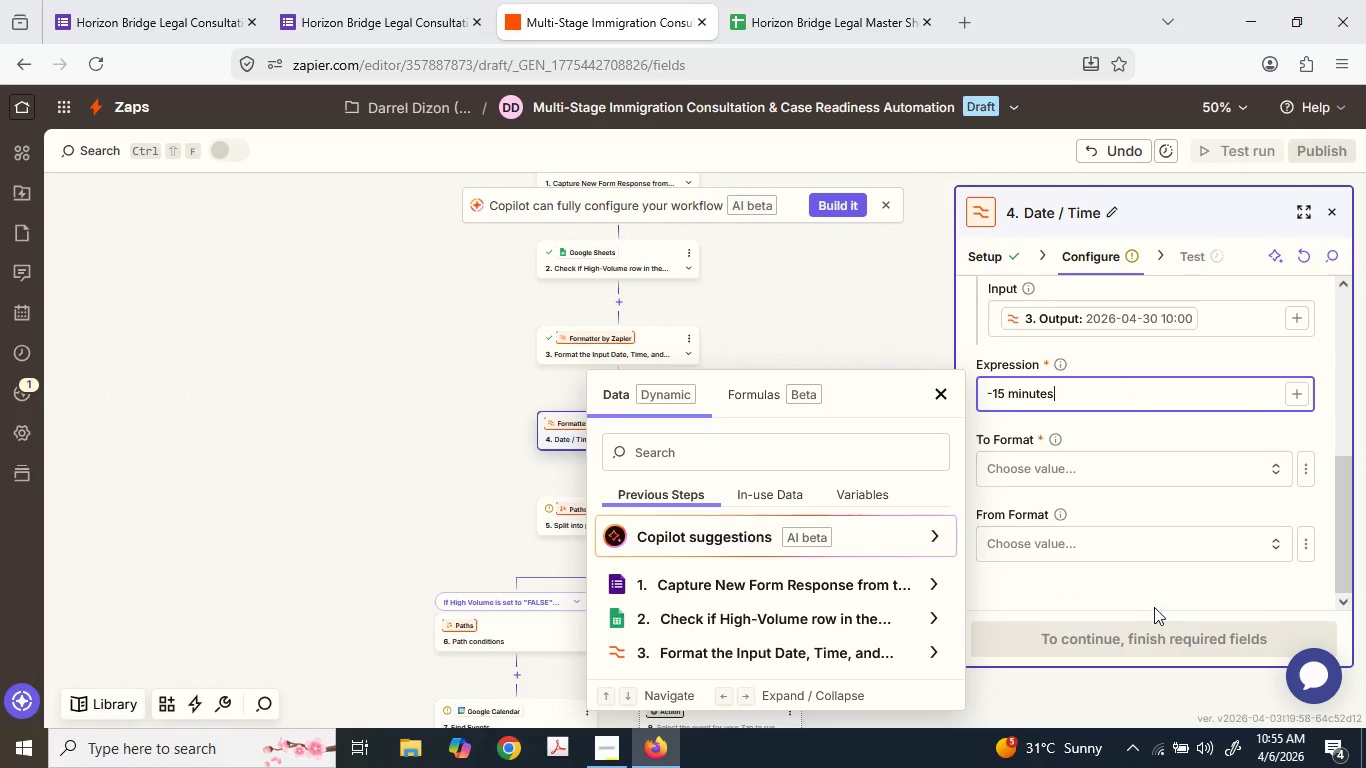 
left_click([1165, 600])
 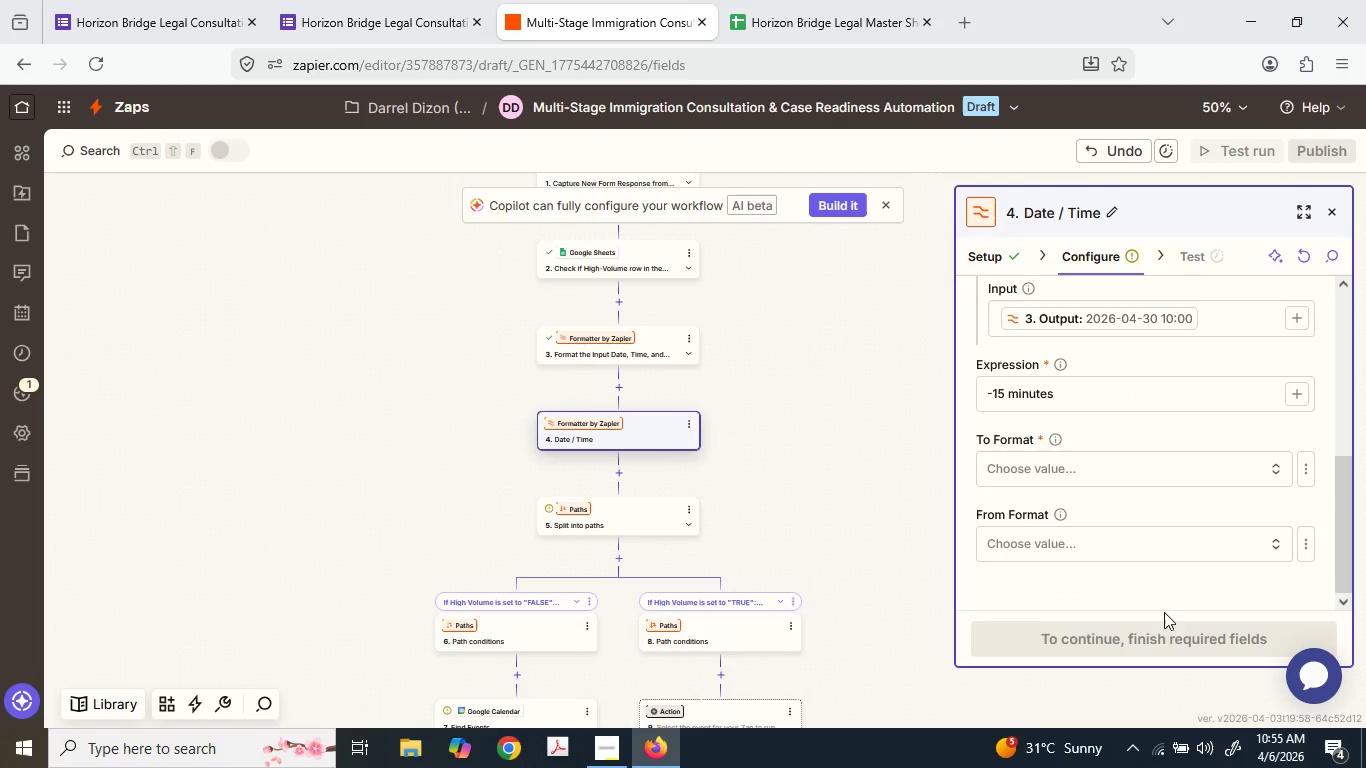 
mouse_move([1094, 465])
 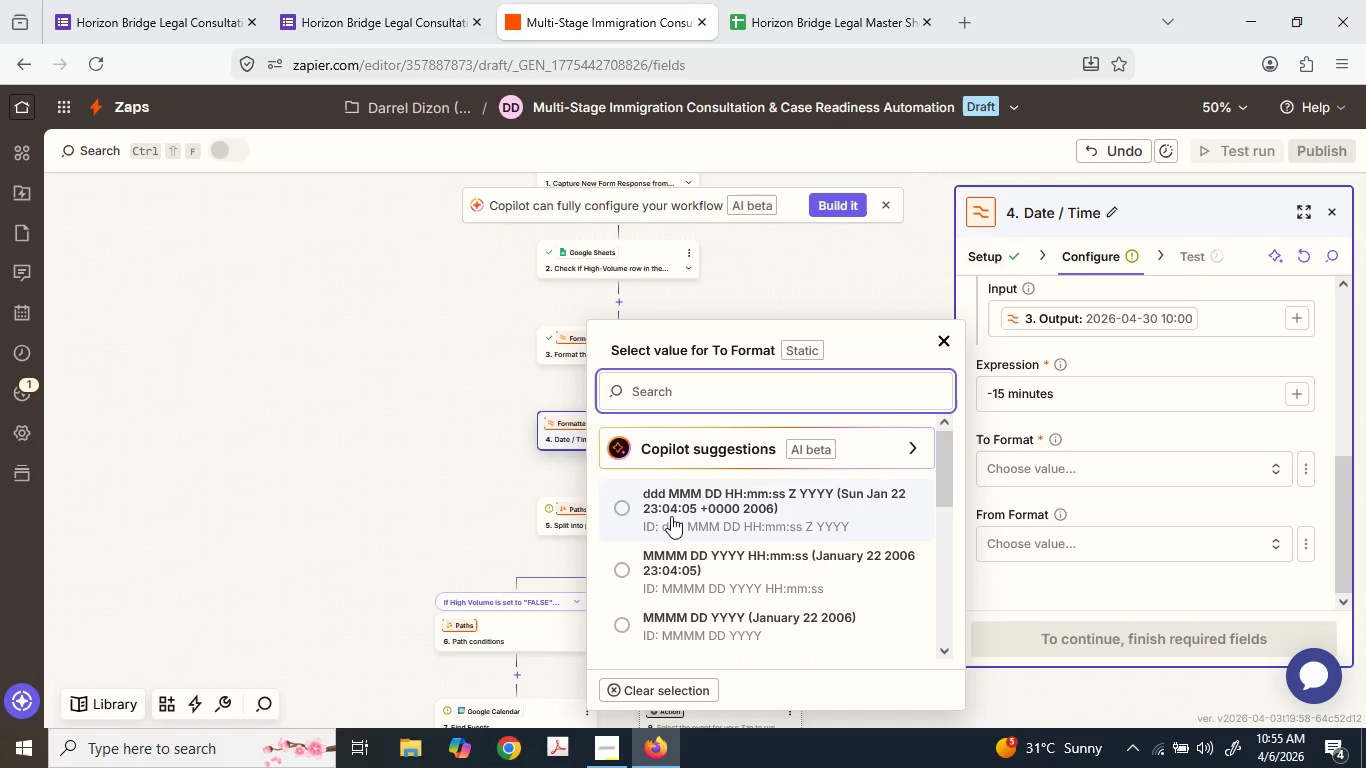 
scroll: coordinate [715, 544], scroll_direction: down, amount: 1.0
 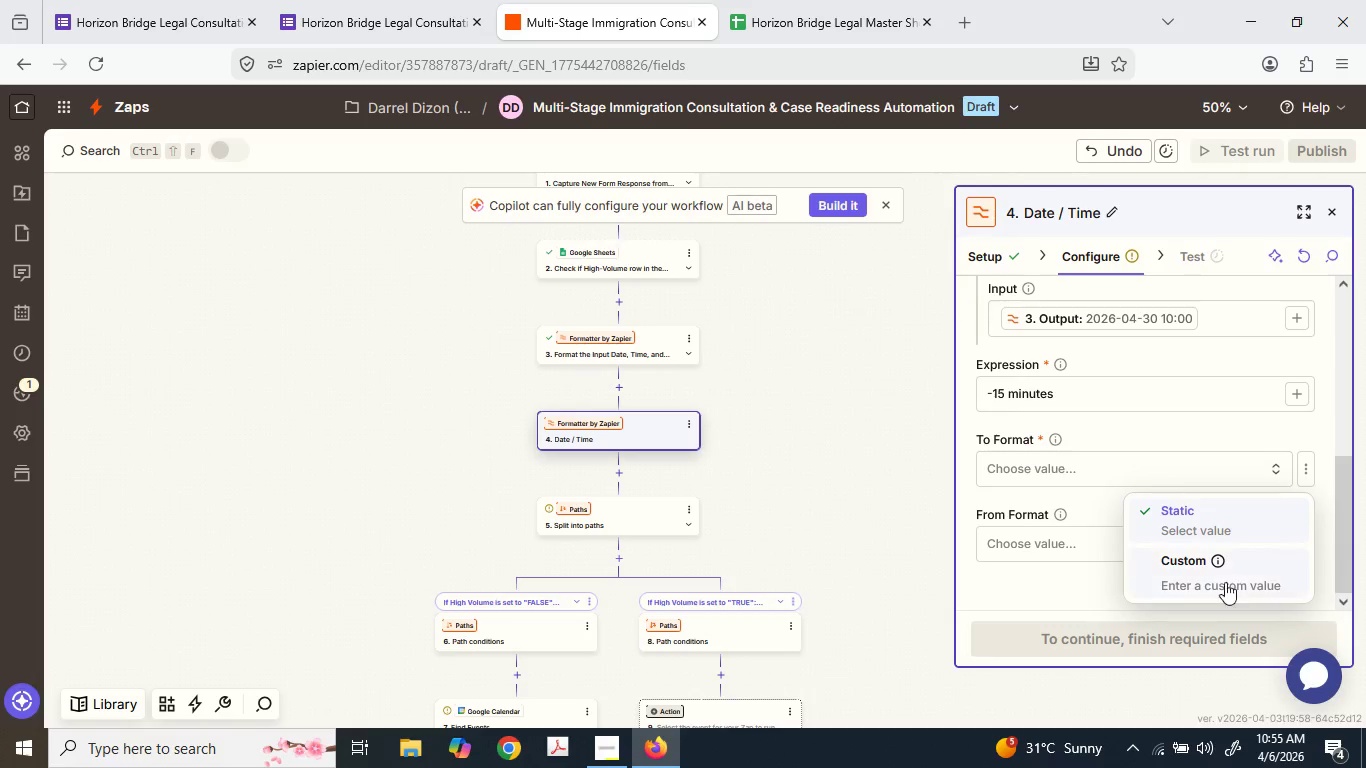 
left_click([1225, 582])
 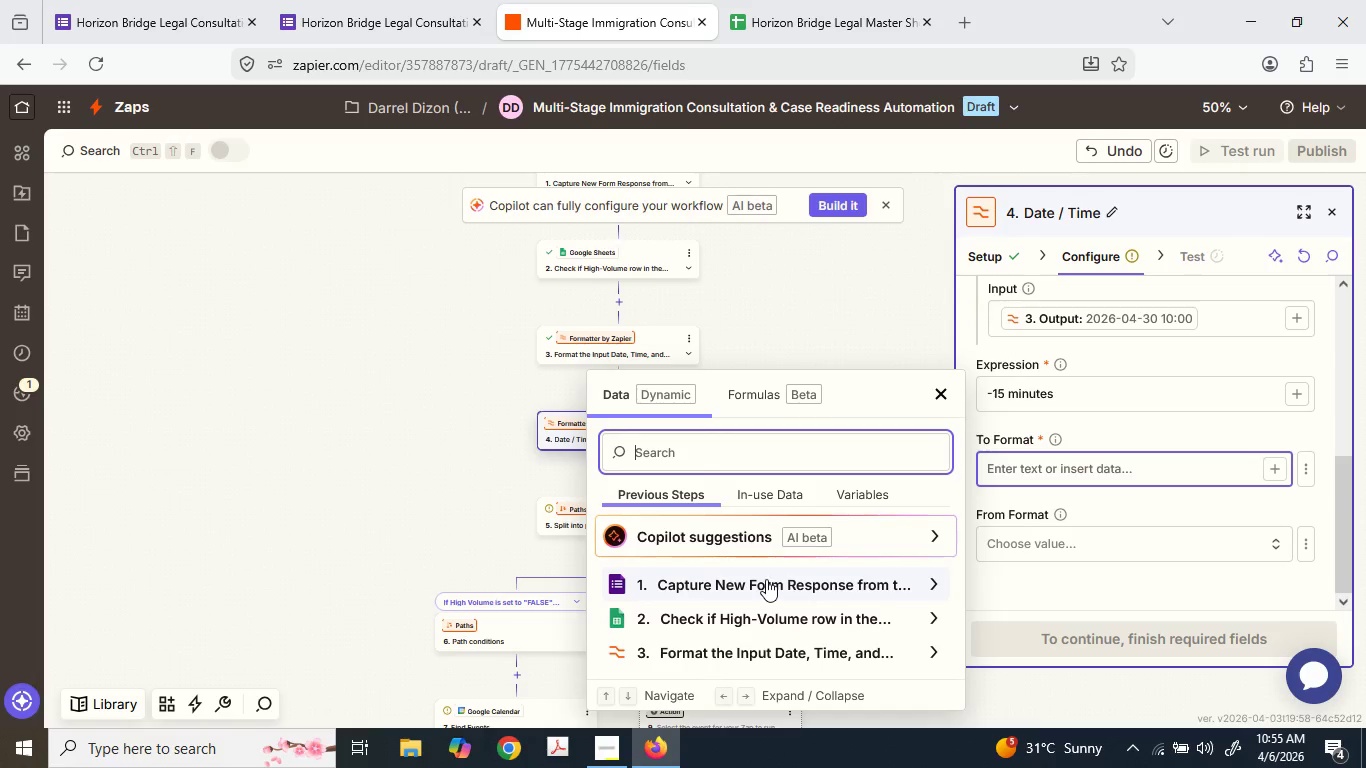 
left_click([1024, 463])
 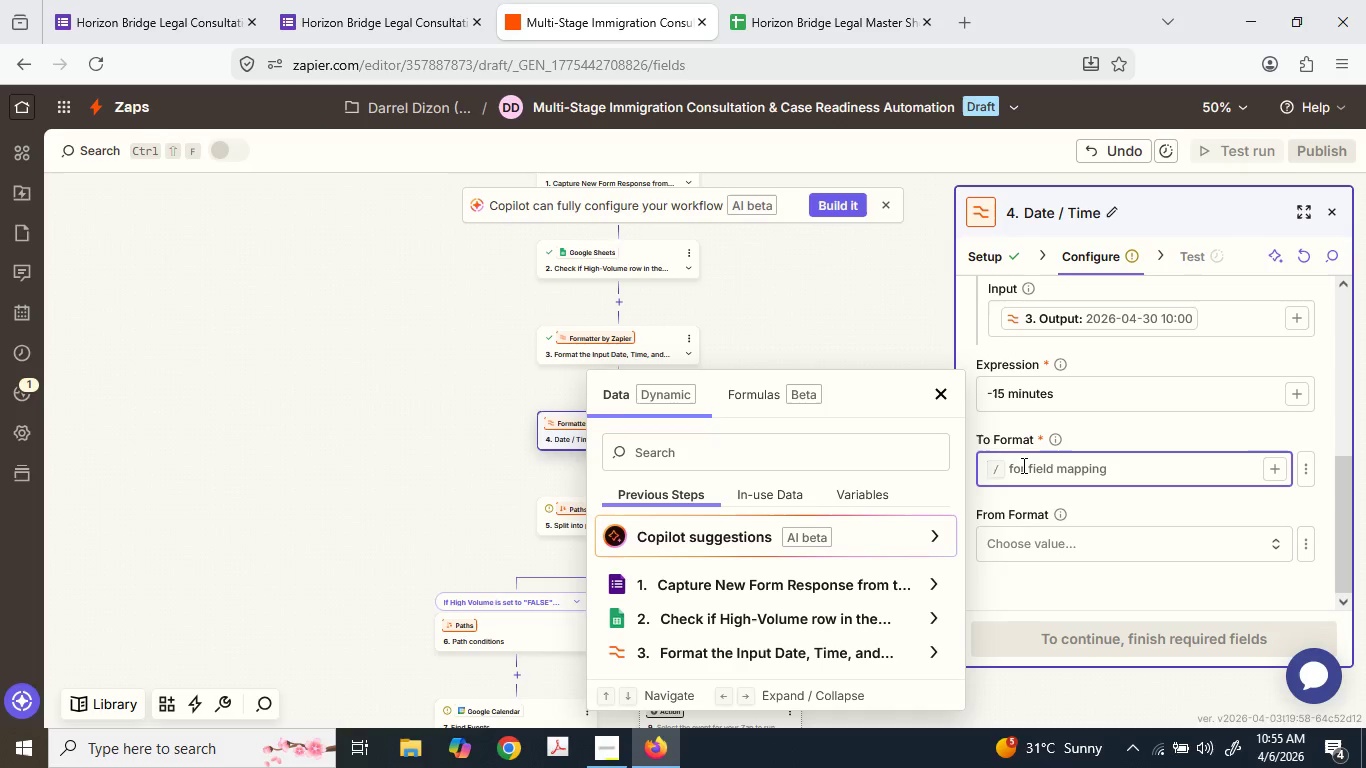 
type(YYYy-)
key(Backspace)
key(Backspace)
type(Y-MM-)
 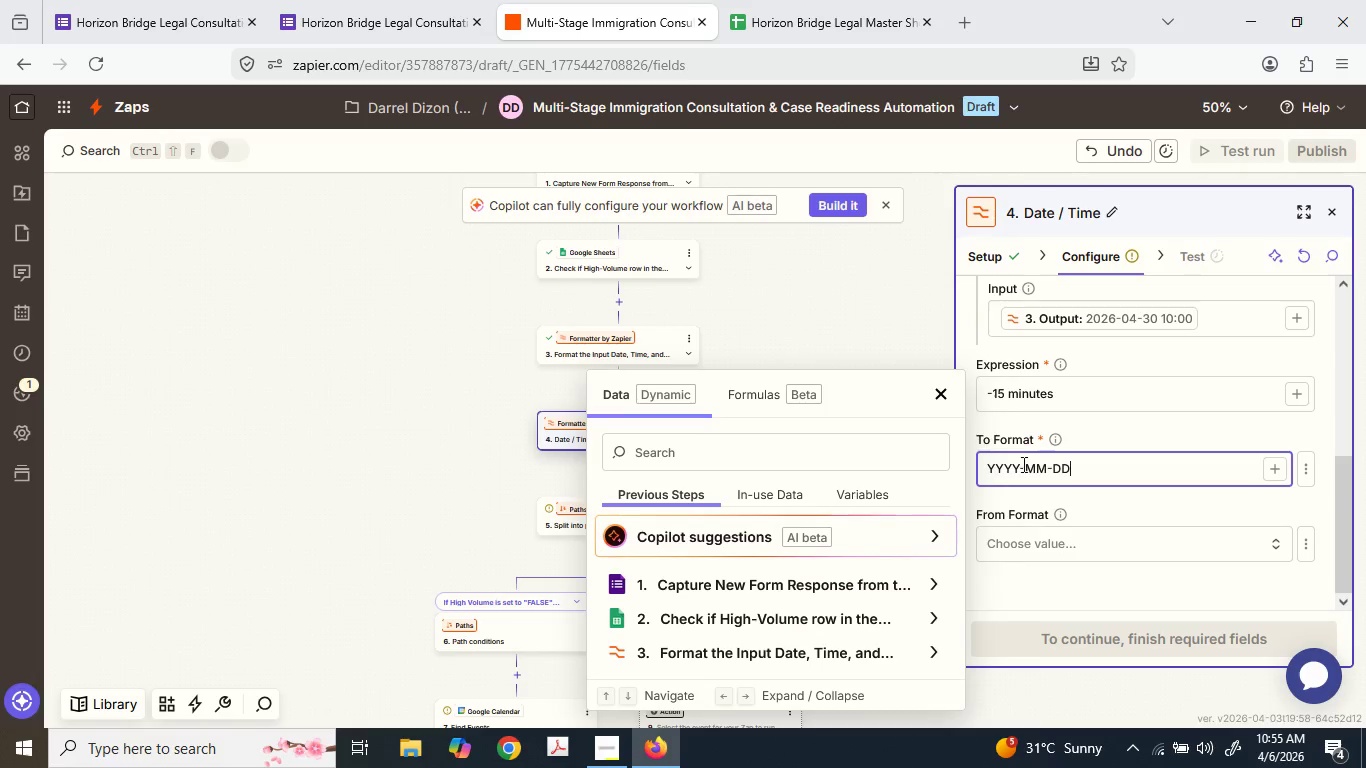 
type(DD)
 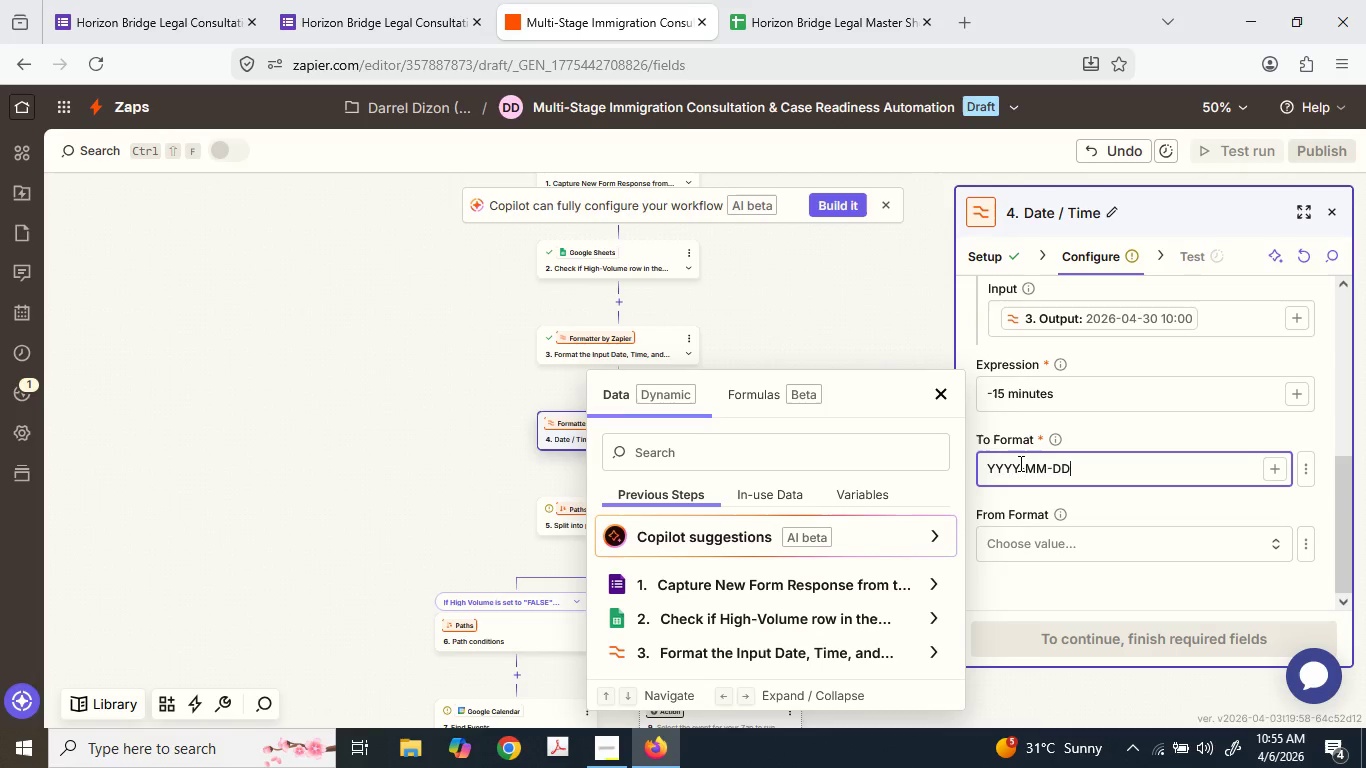 
type( HH;mm)
key(Backspace)
key(Backspace)
key(Backspace)
type(:mmm)
key(Backspace)
 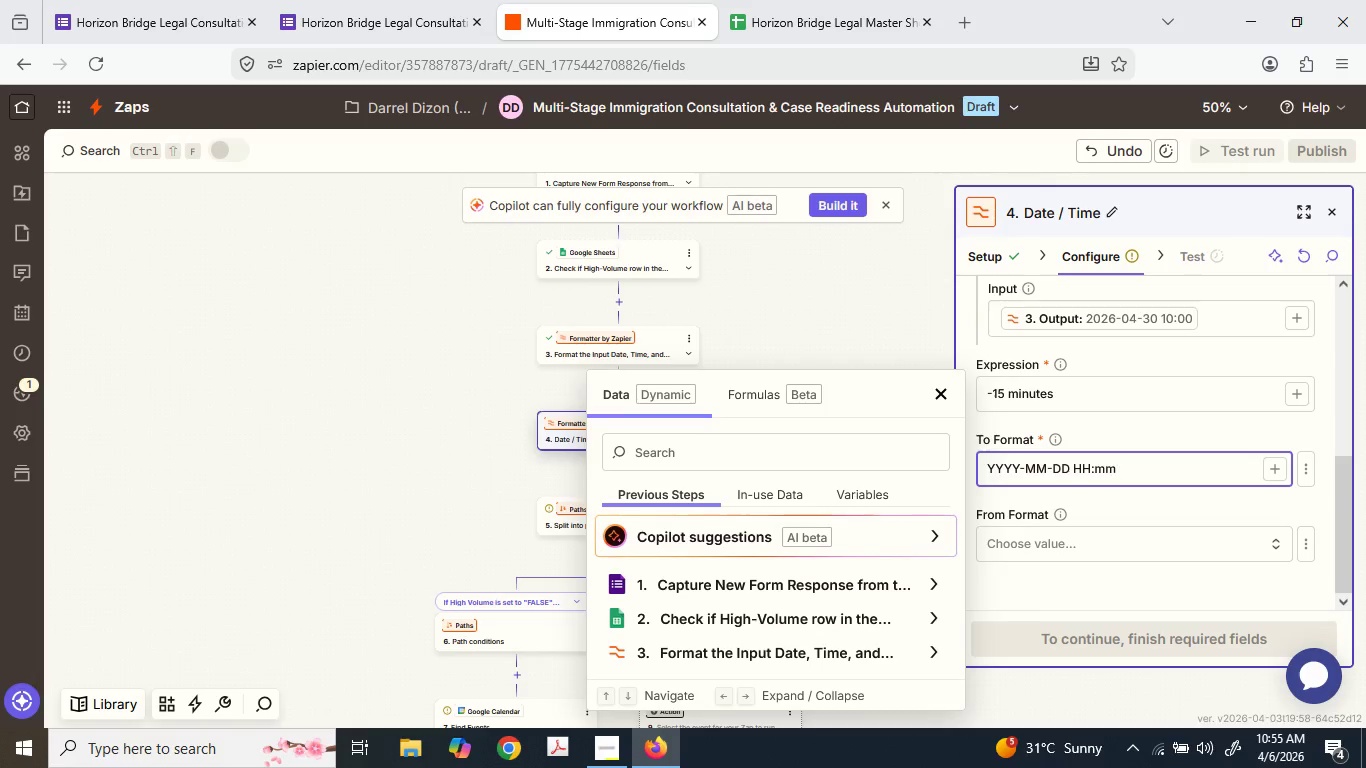 
left_click([1119, 429])
 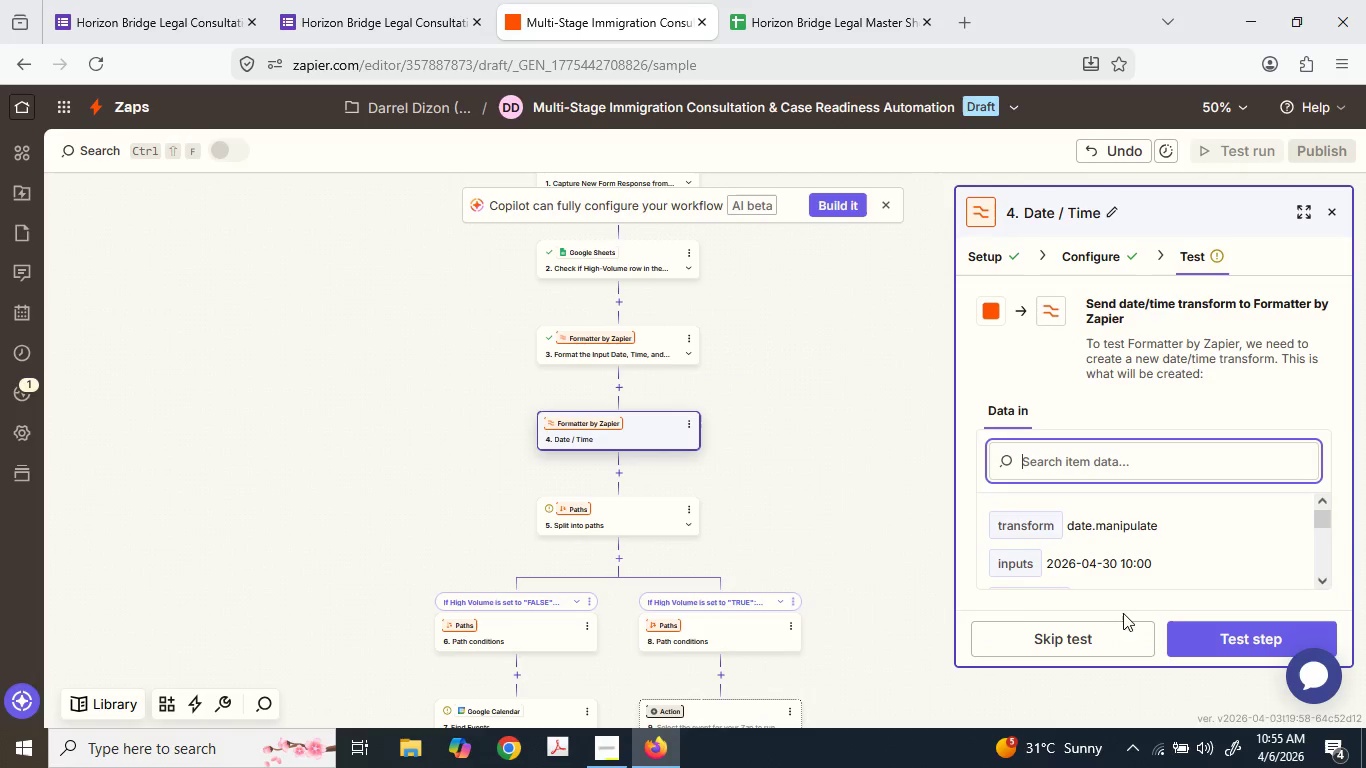 
scroll: coordinate [1159, 518], scroll_direction: up, amount: 1.0
 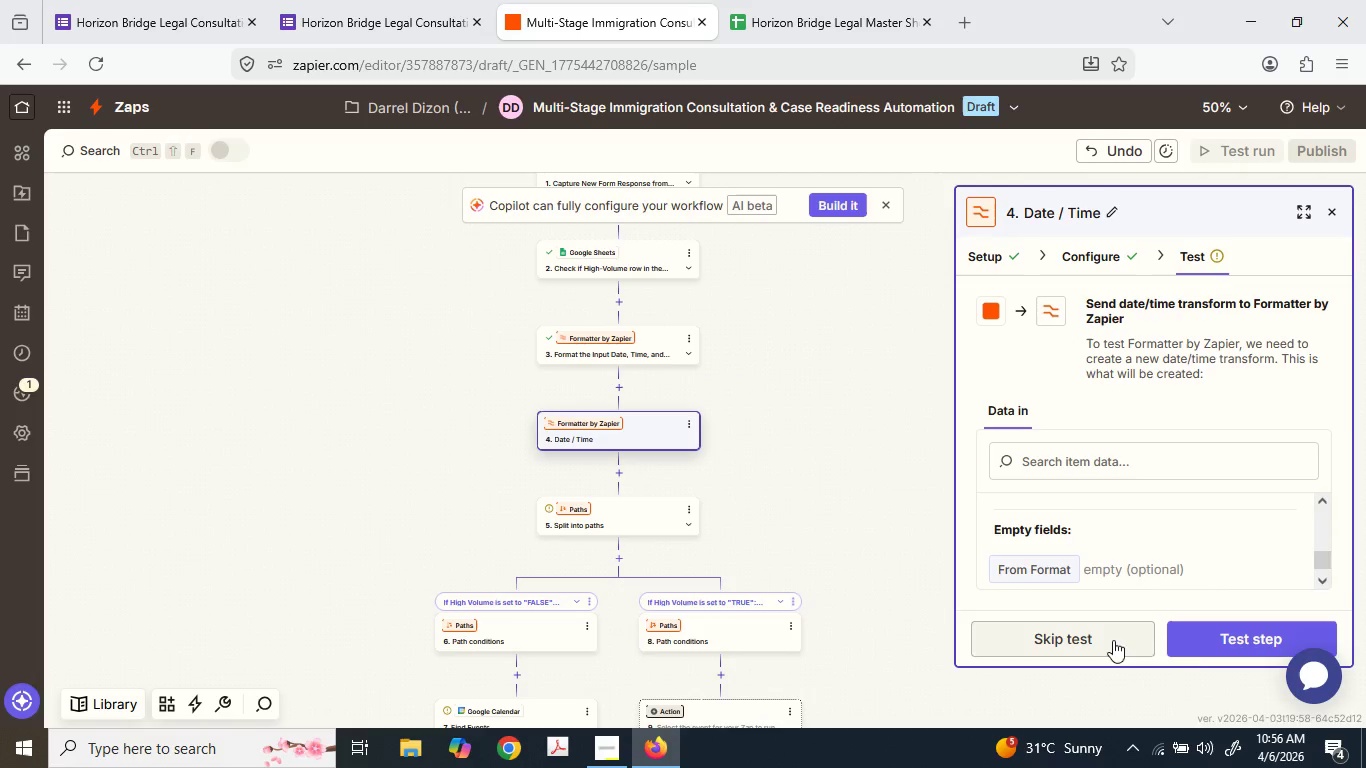 
left_click([1190, 636])
 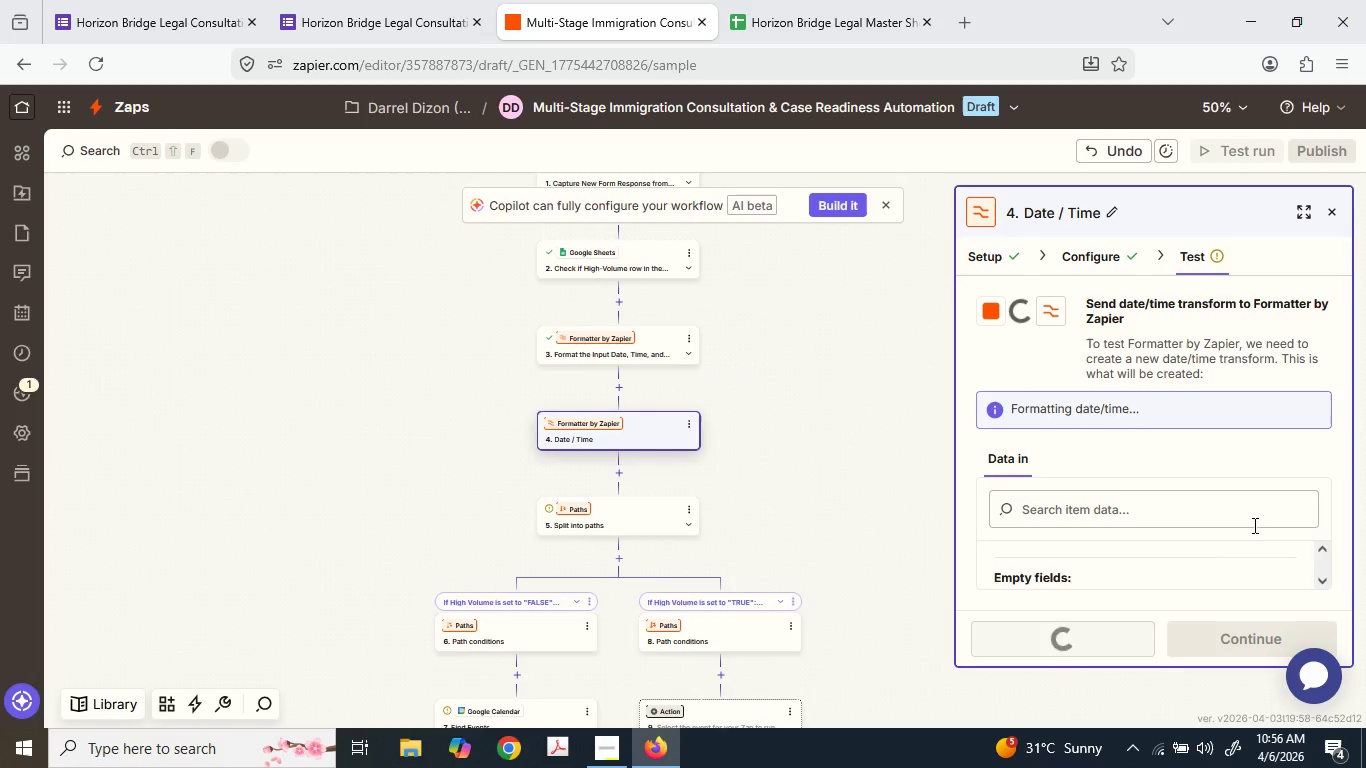 
scroll: coordinate [1229, 562], scroll_direction: down, amount: 2.0
 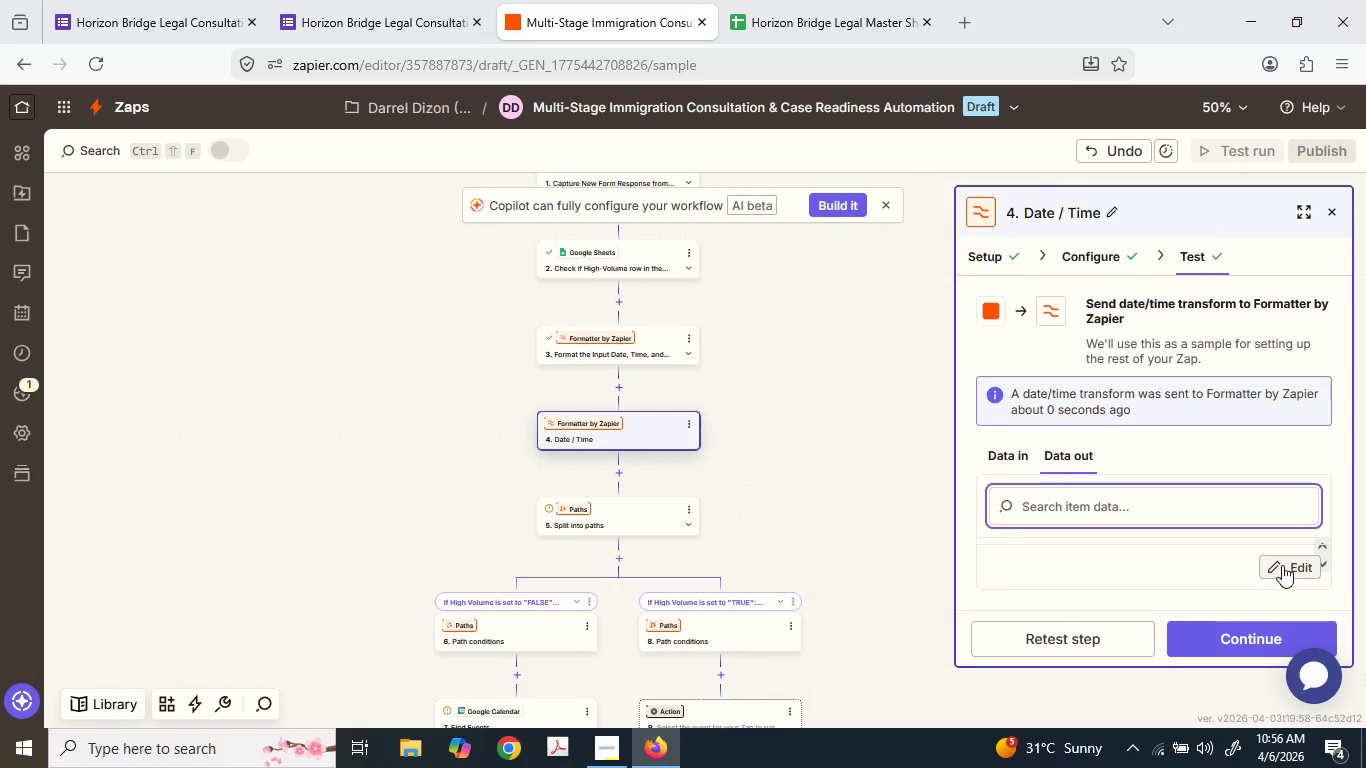 
left_click([1282, 564])
 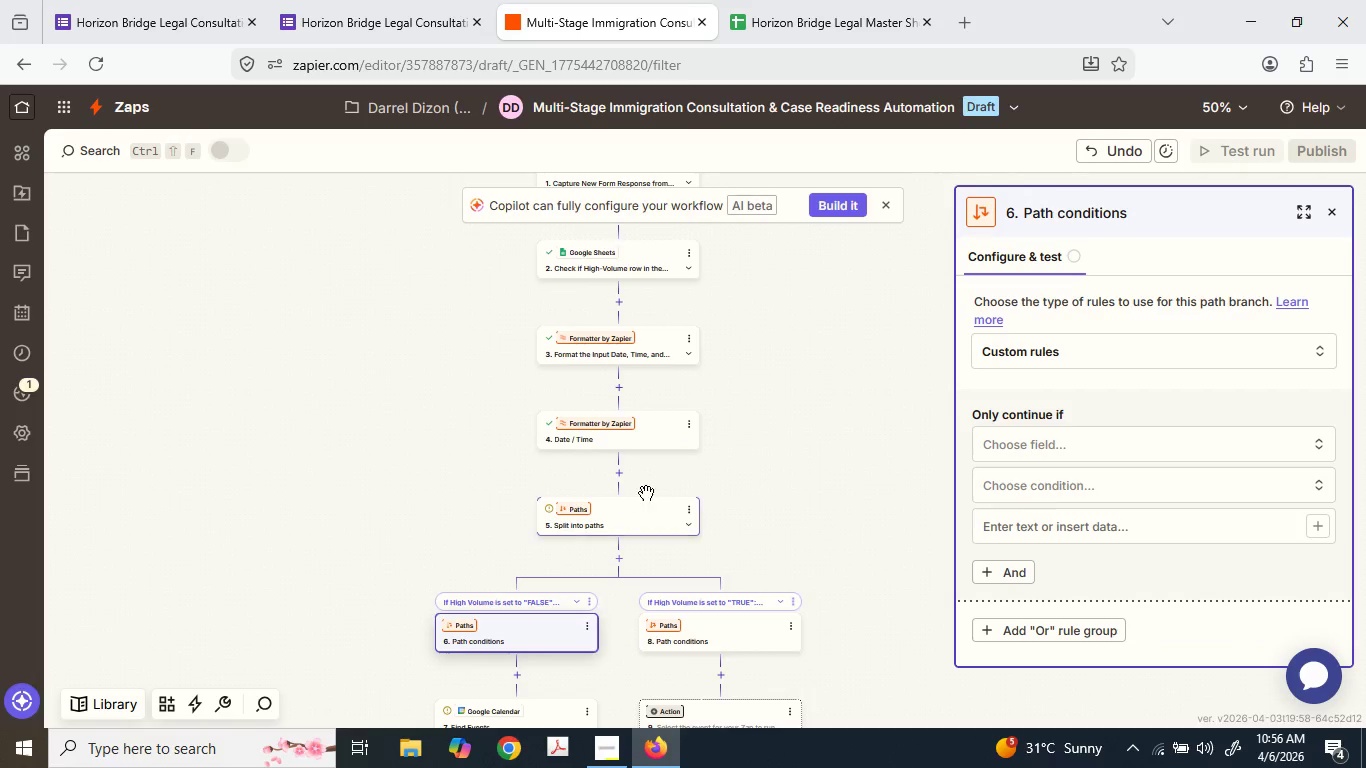 
wait(6.55)
 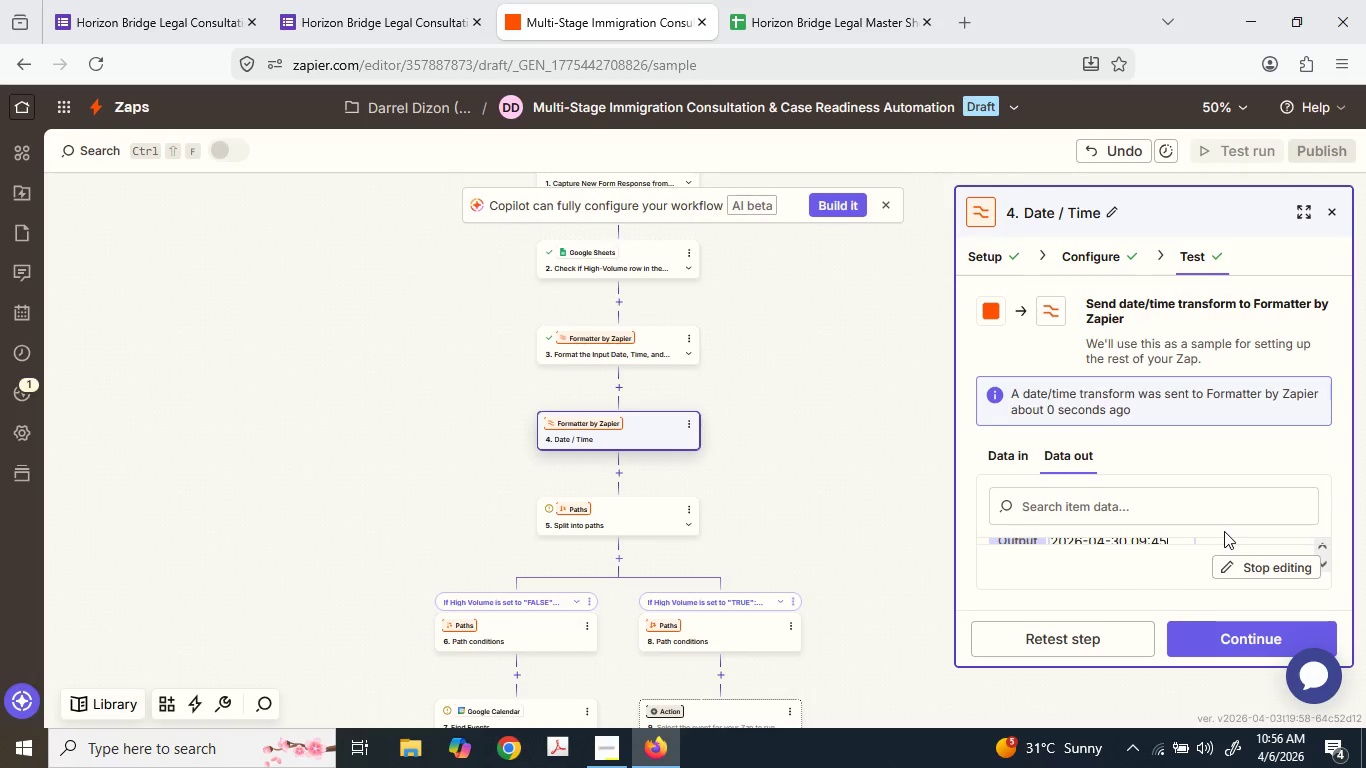 
left_click([623, 473])
 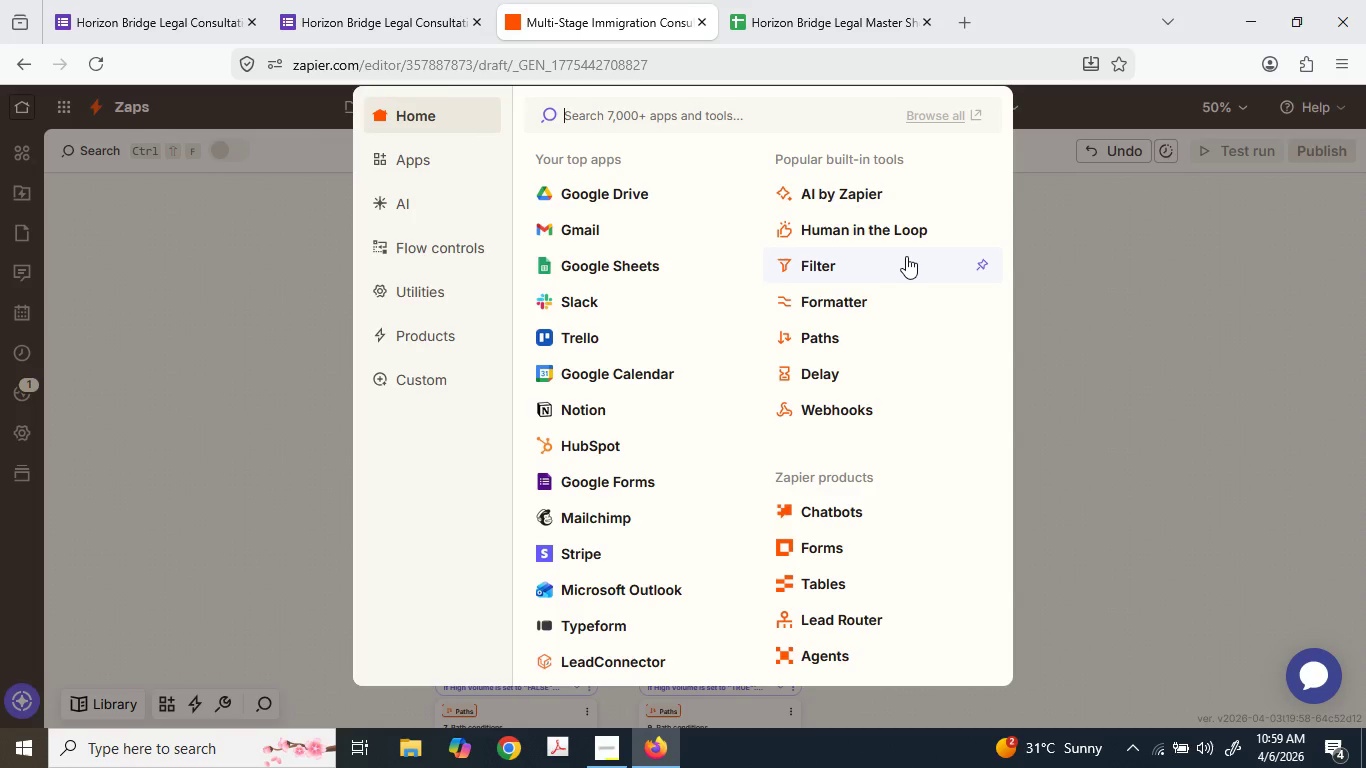 
wait(219.05)
 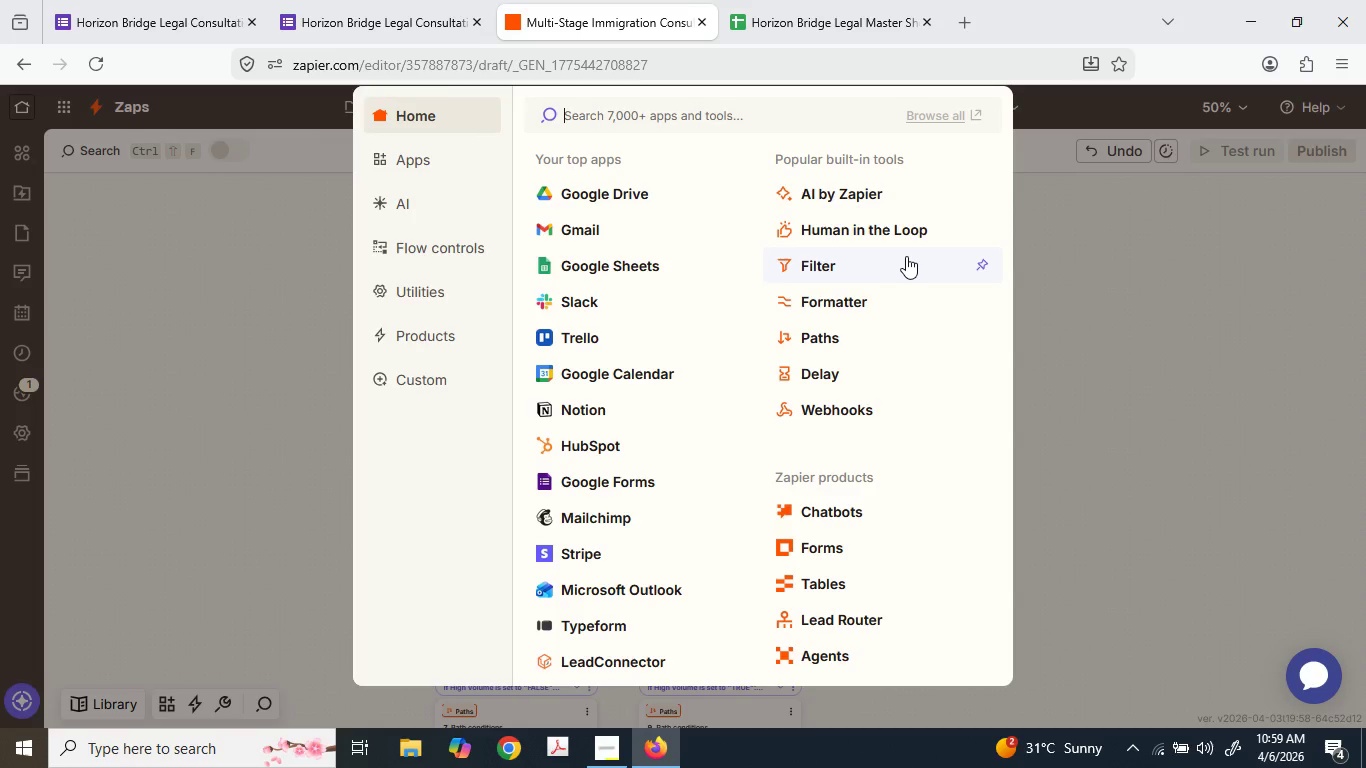 
mouse_move([913, 243])
 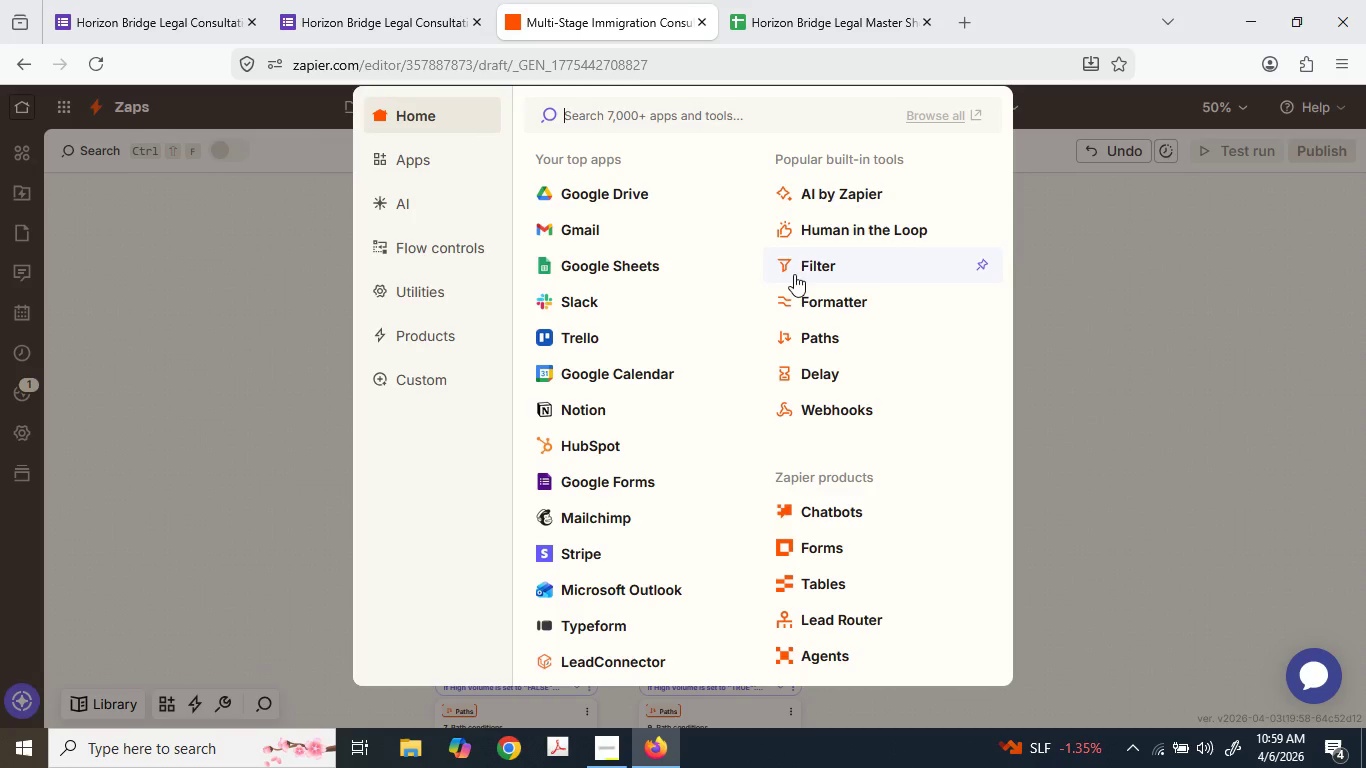 
mouse_move([871, 198])
 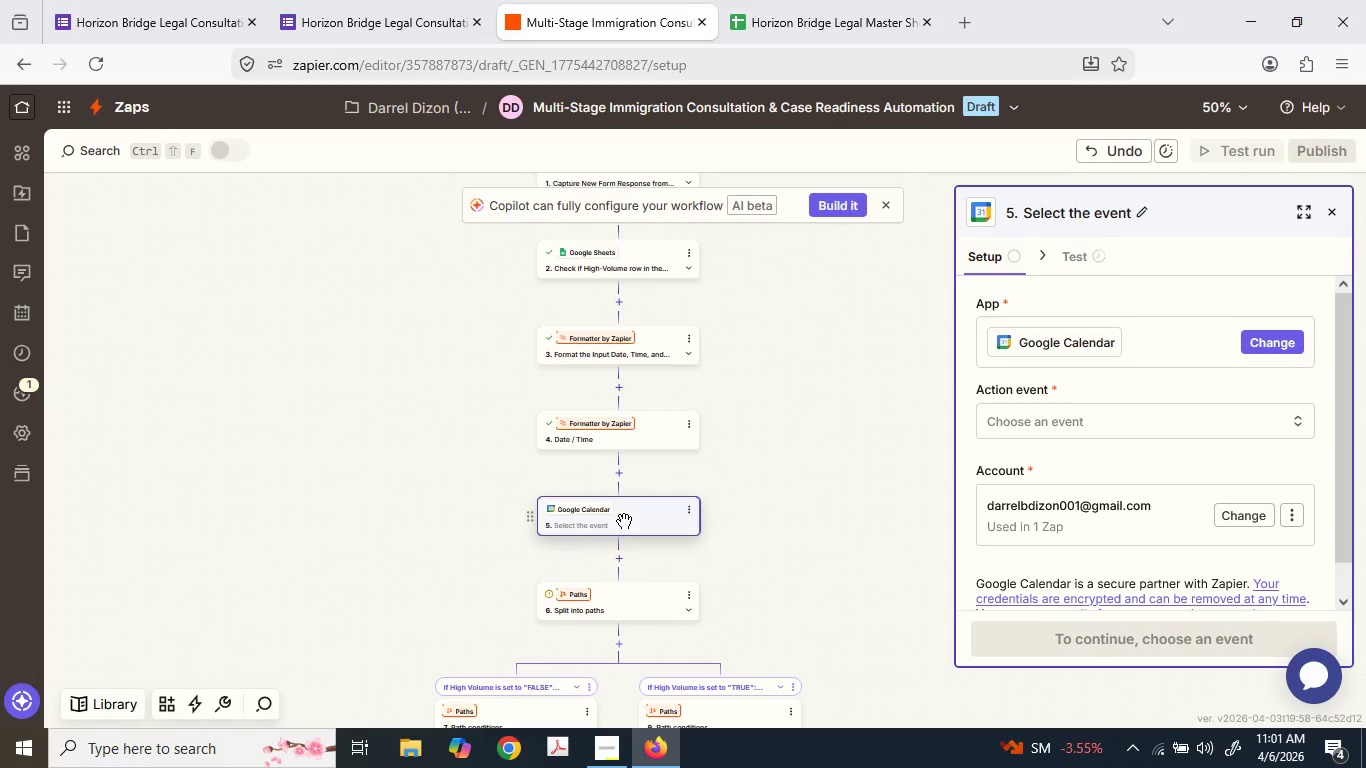 
wait(117.48)
 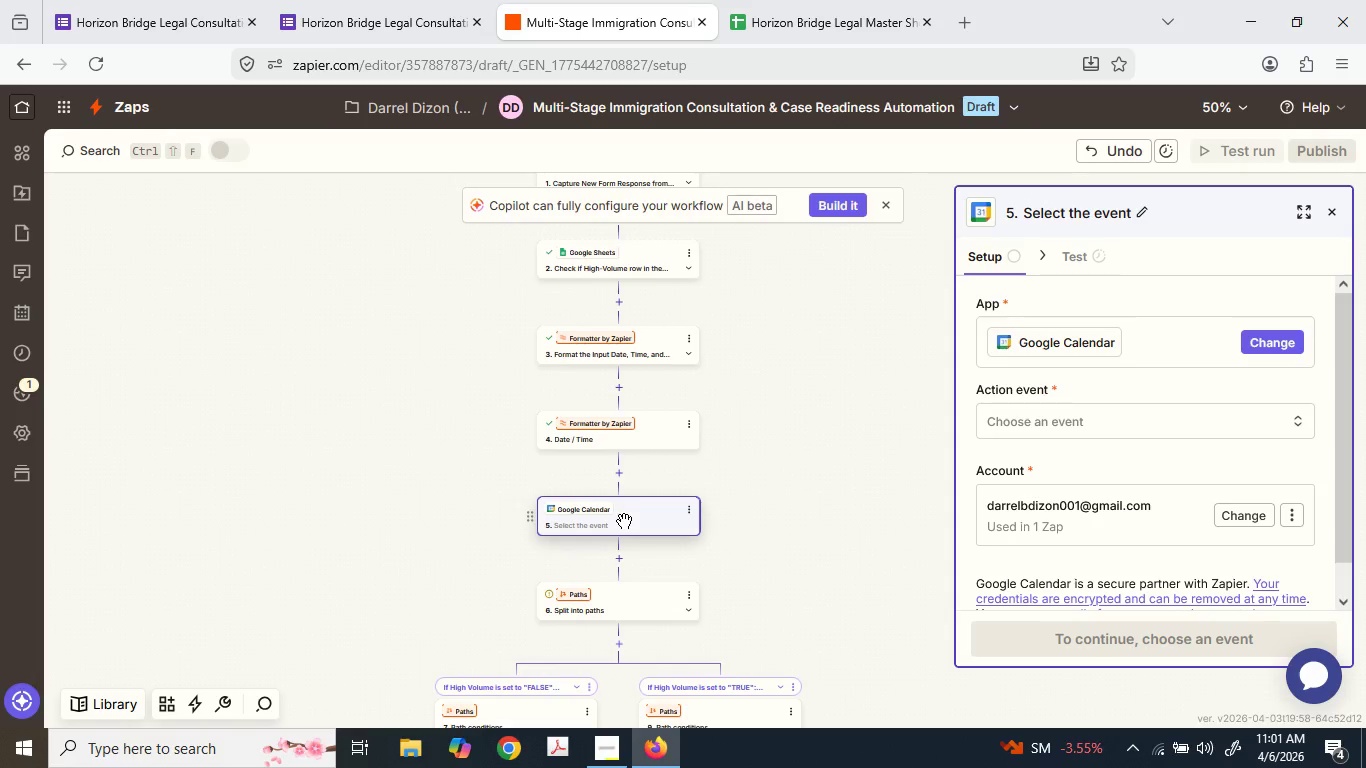 
hold_key(key=ControlLeft, duration=0.83)
scroll: coordinate [631, 543], scroll_direction: up, amount: 5.0
 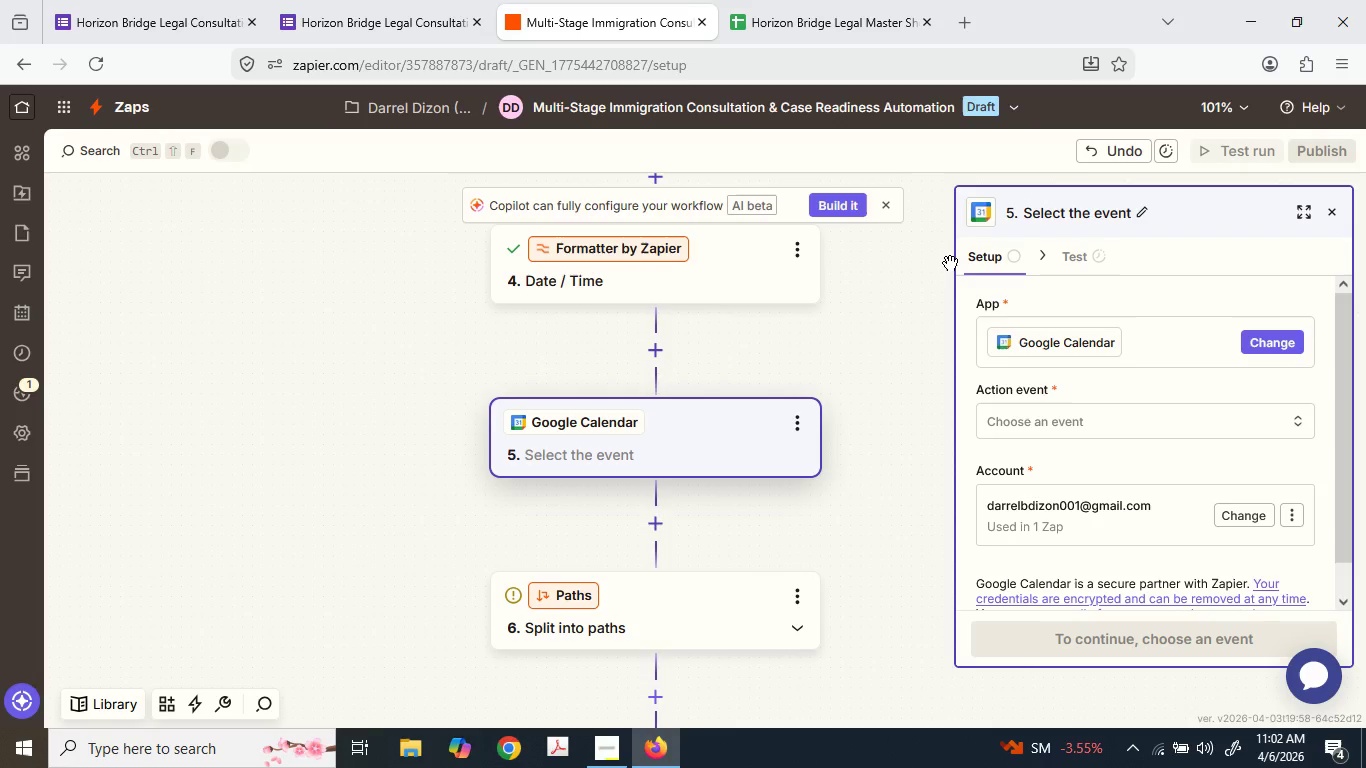 
wait(18.28)
 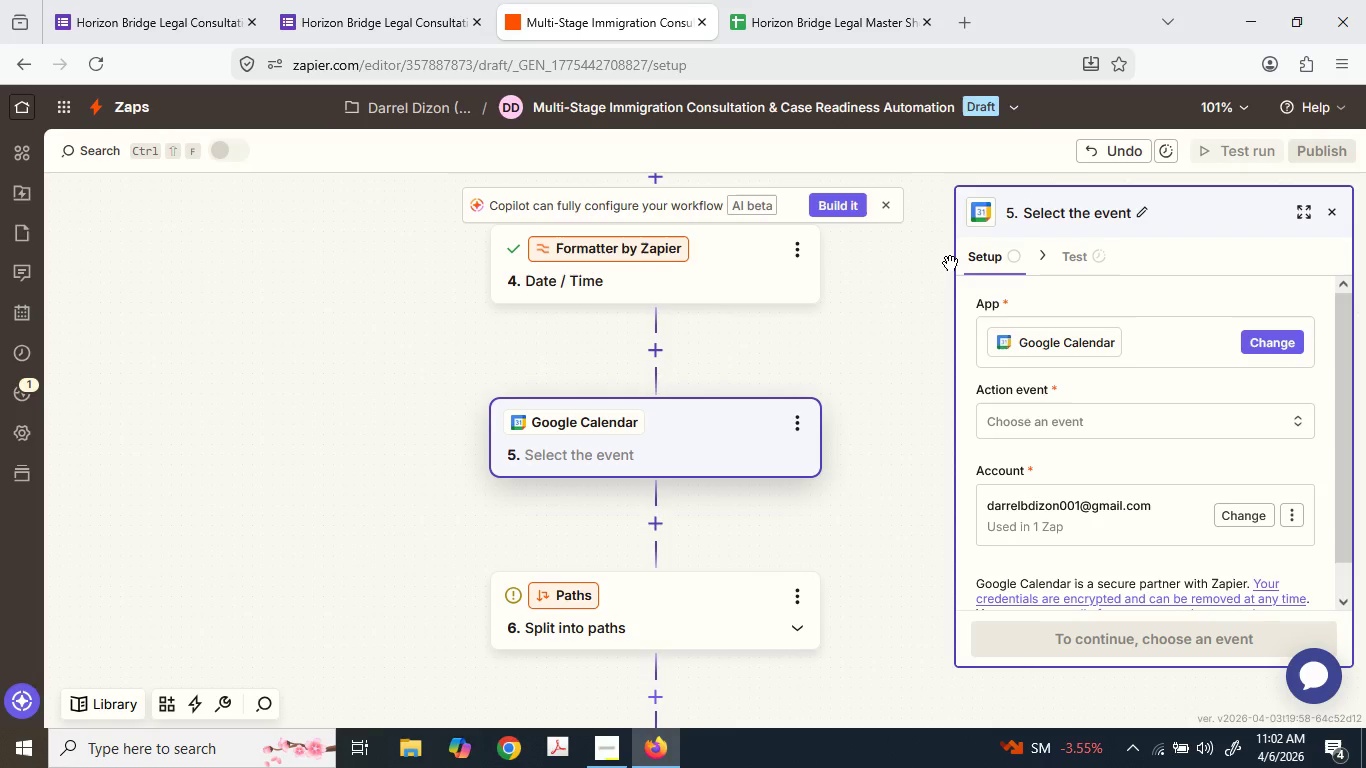 
left_click([1285, 731])
 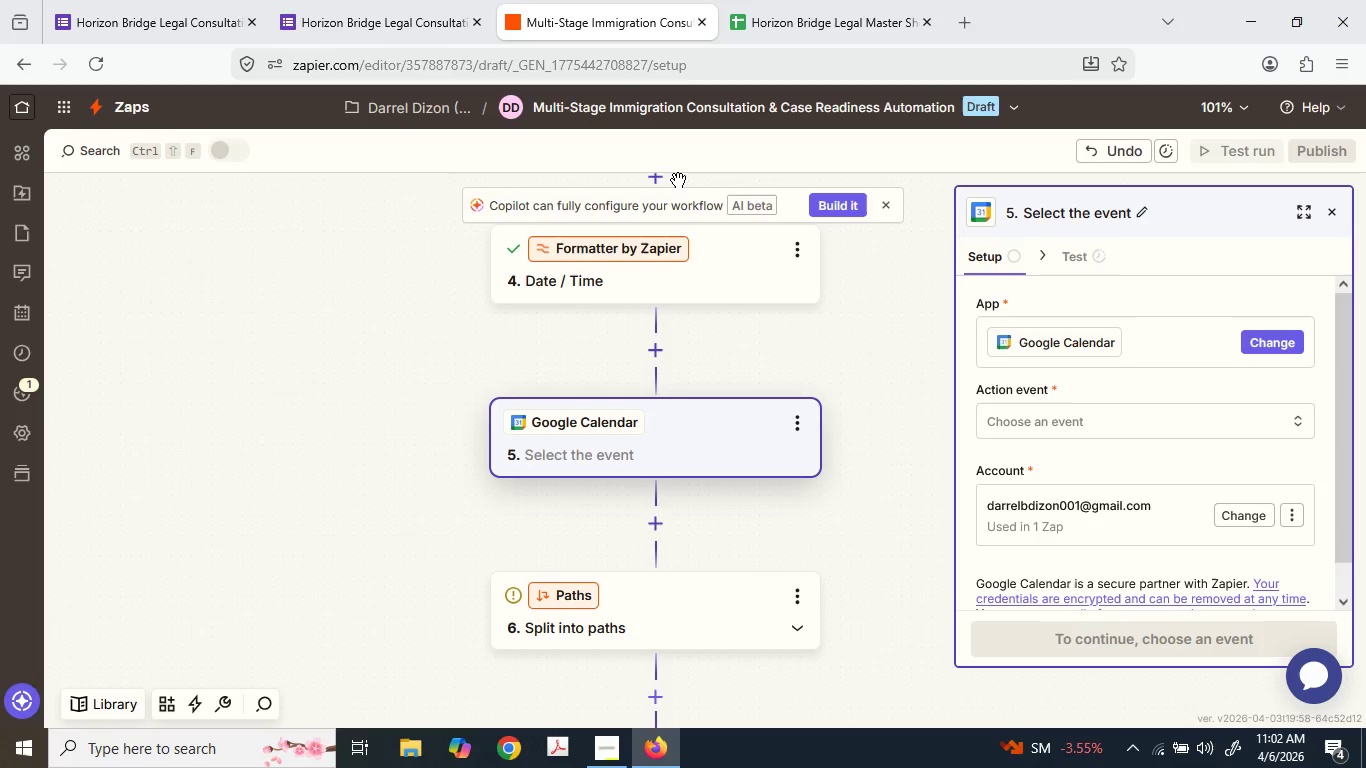 
wait(19.05)
 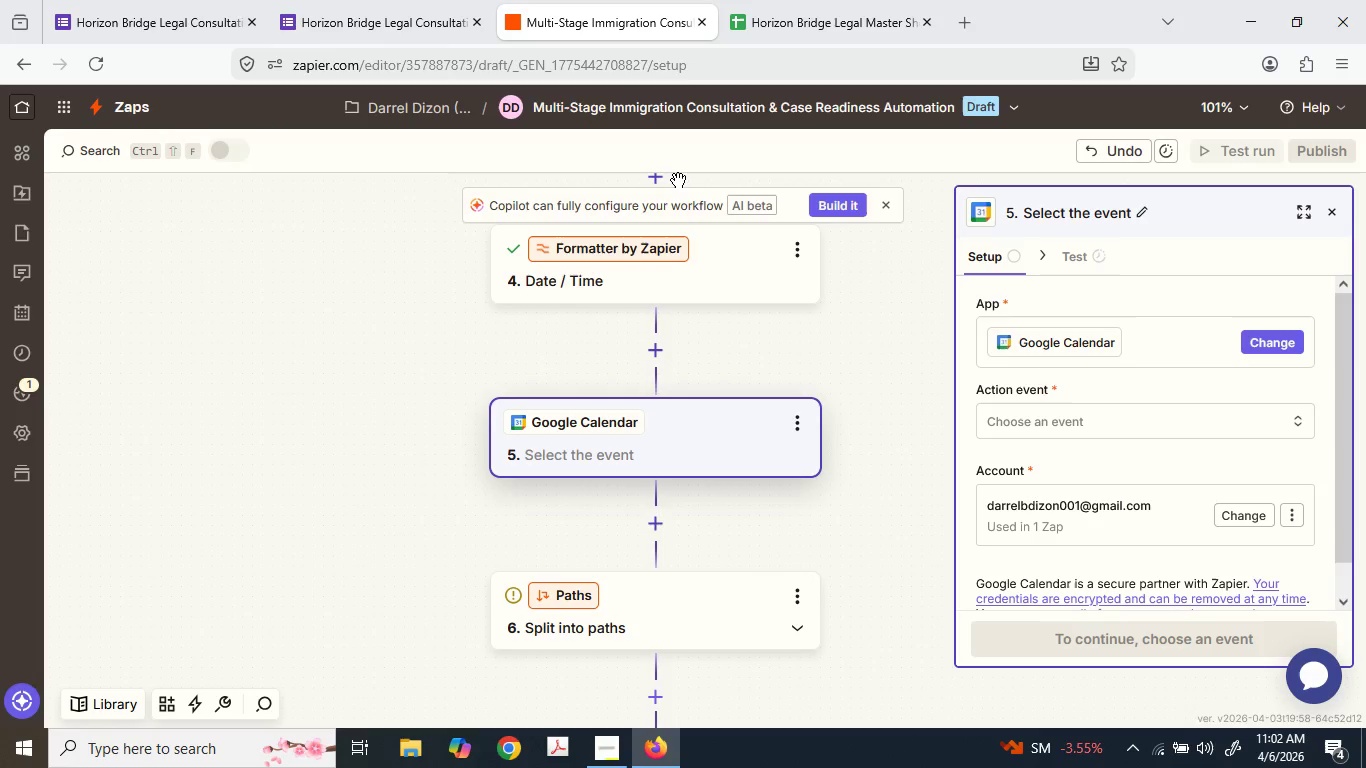 
left_click([1277, 367])
 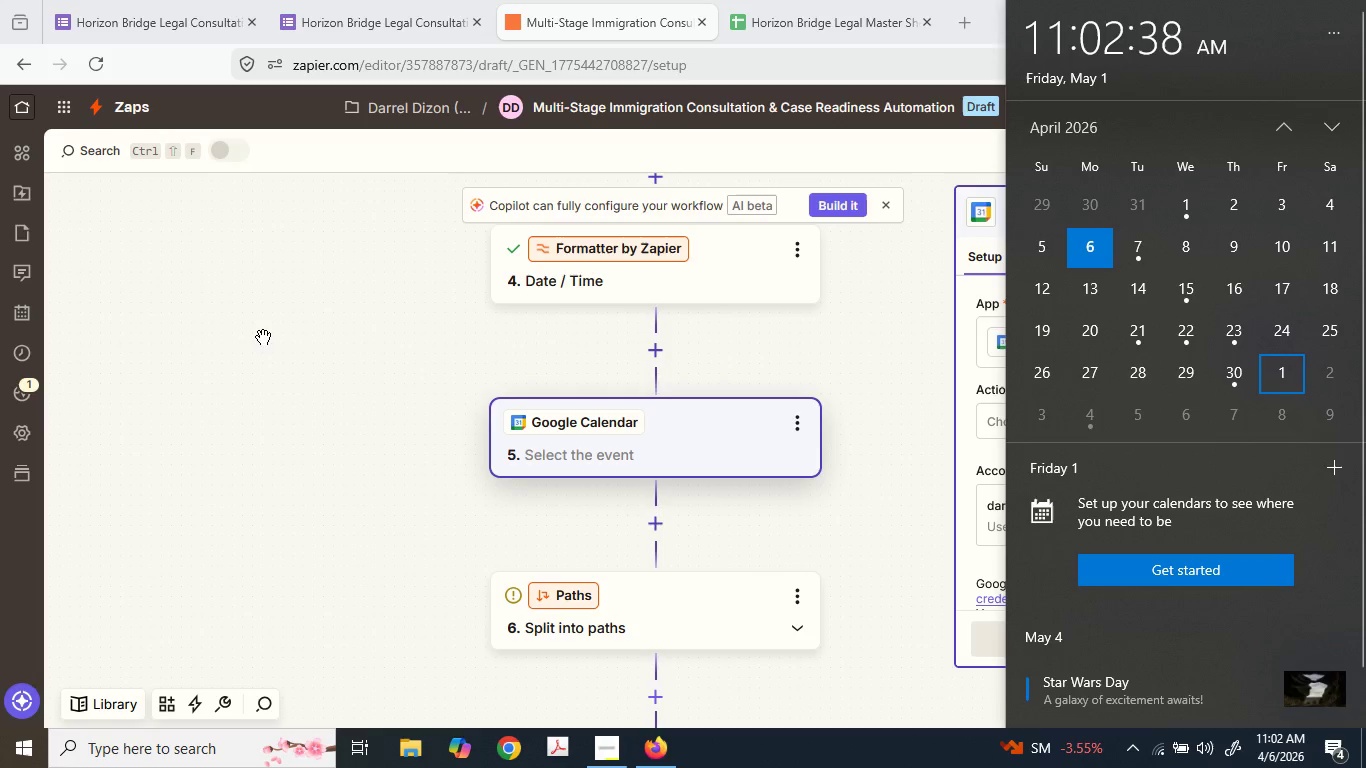 
left_click([312, 344])
 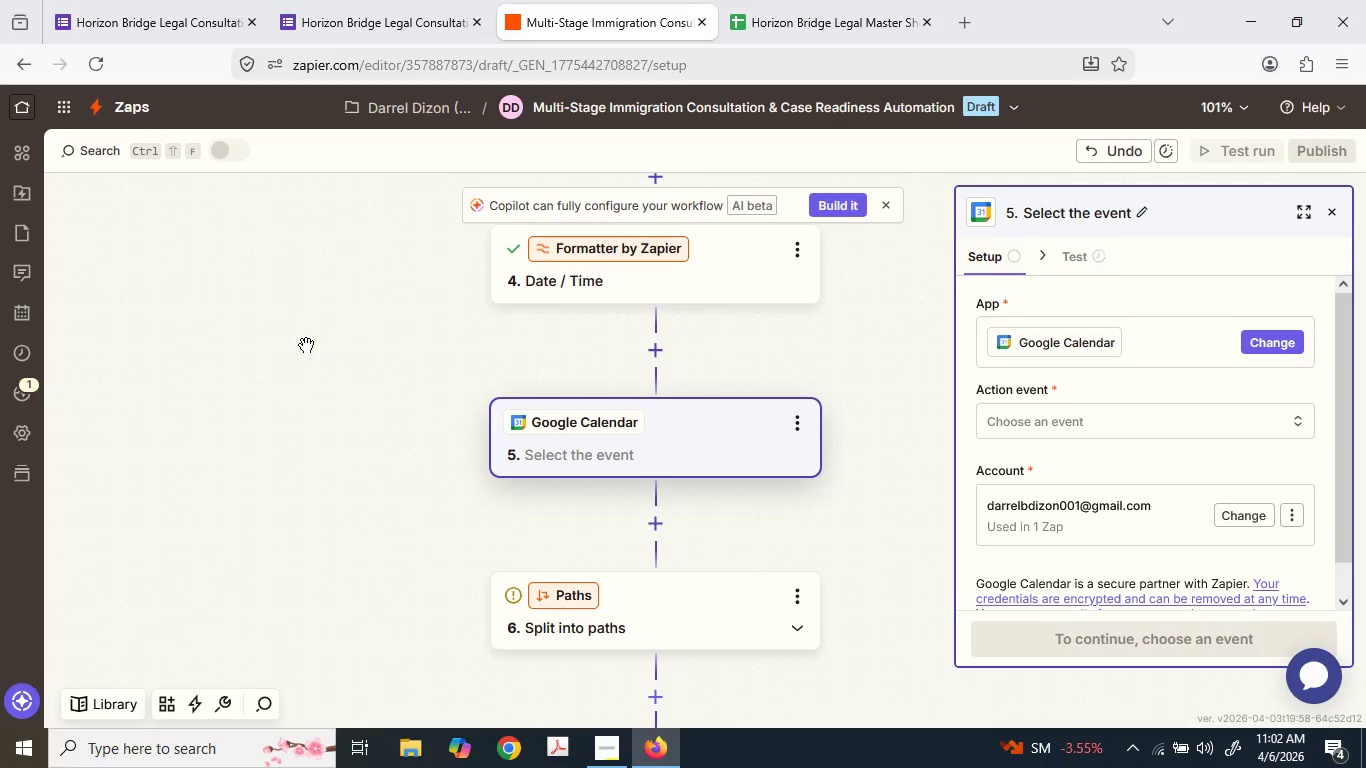 
wait(11.52)
 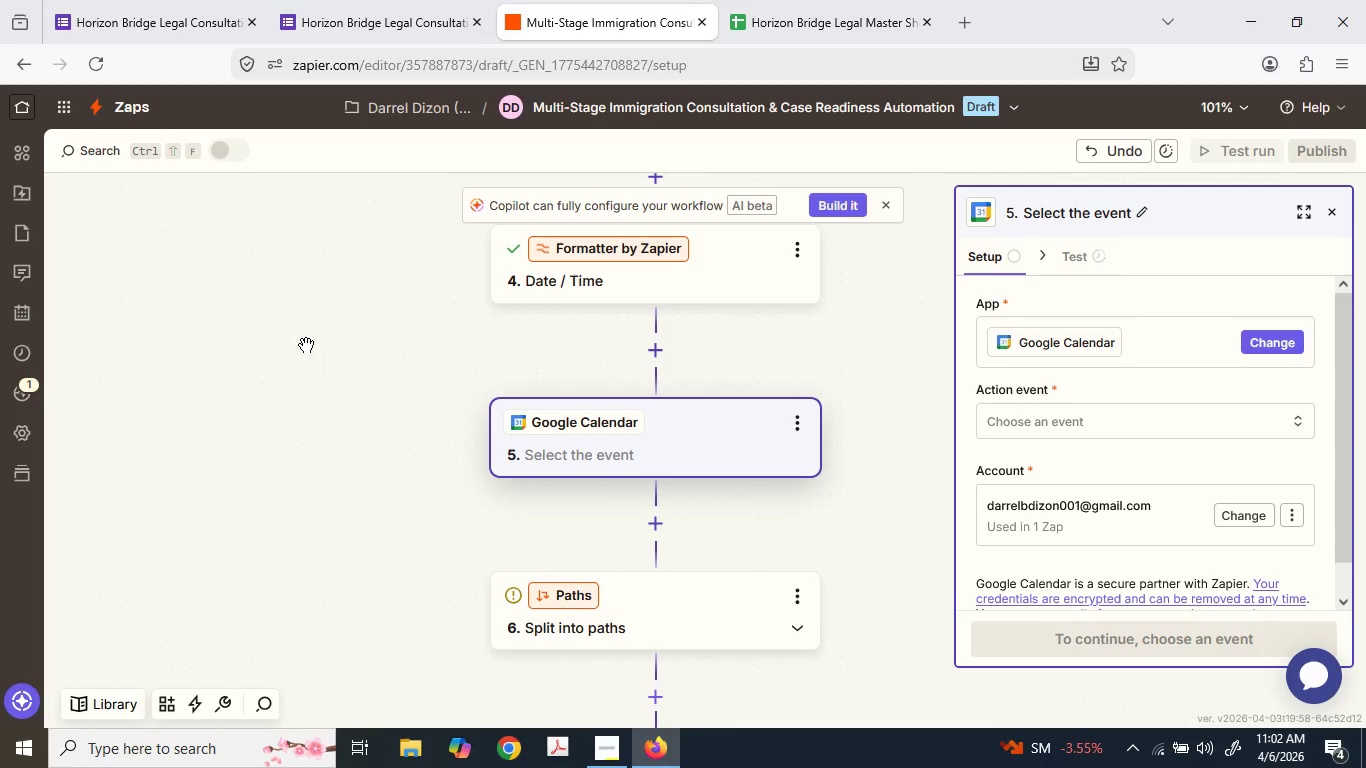 
scroll: coordinate [630, 364], scroll_direction: up, amount: 2.0
 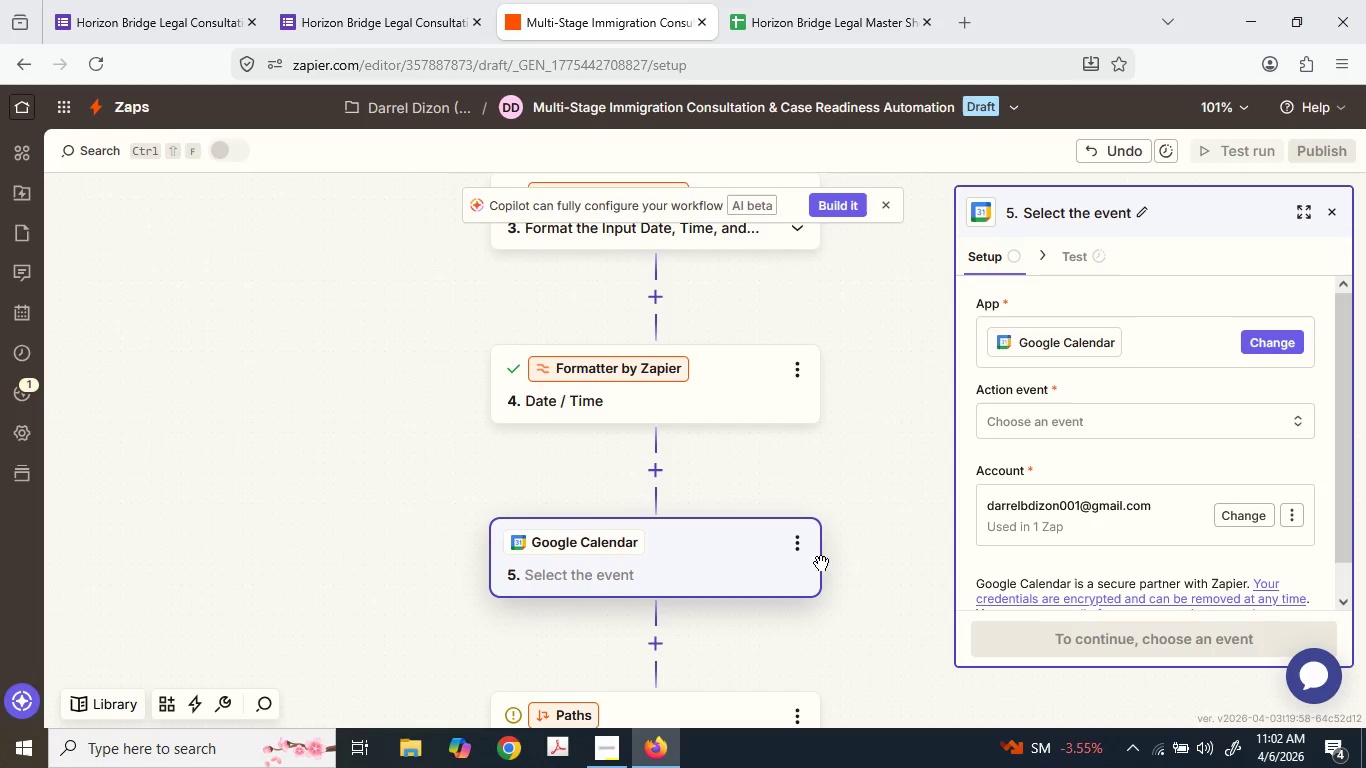 
wait(11.39)
 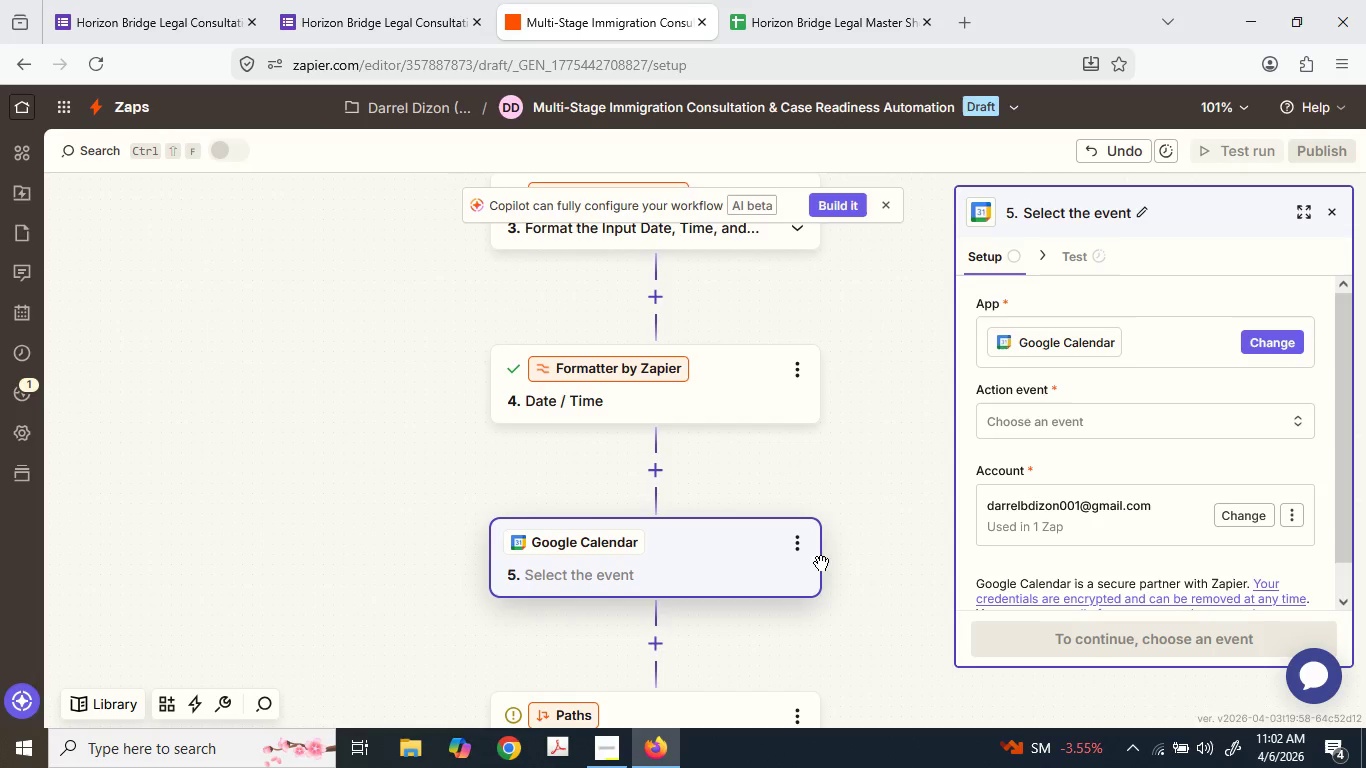 
left_click([767, 556])
 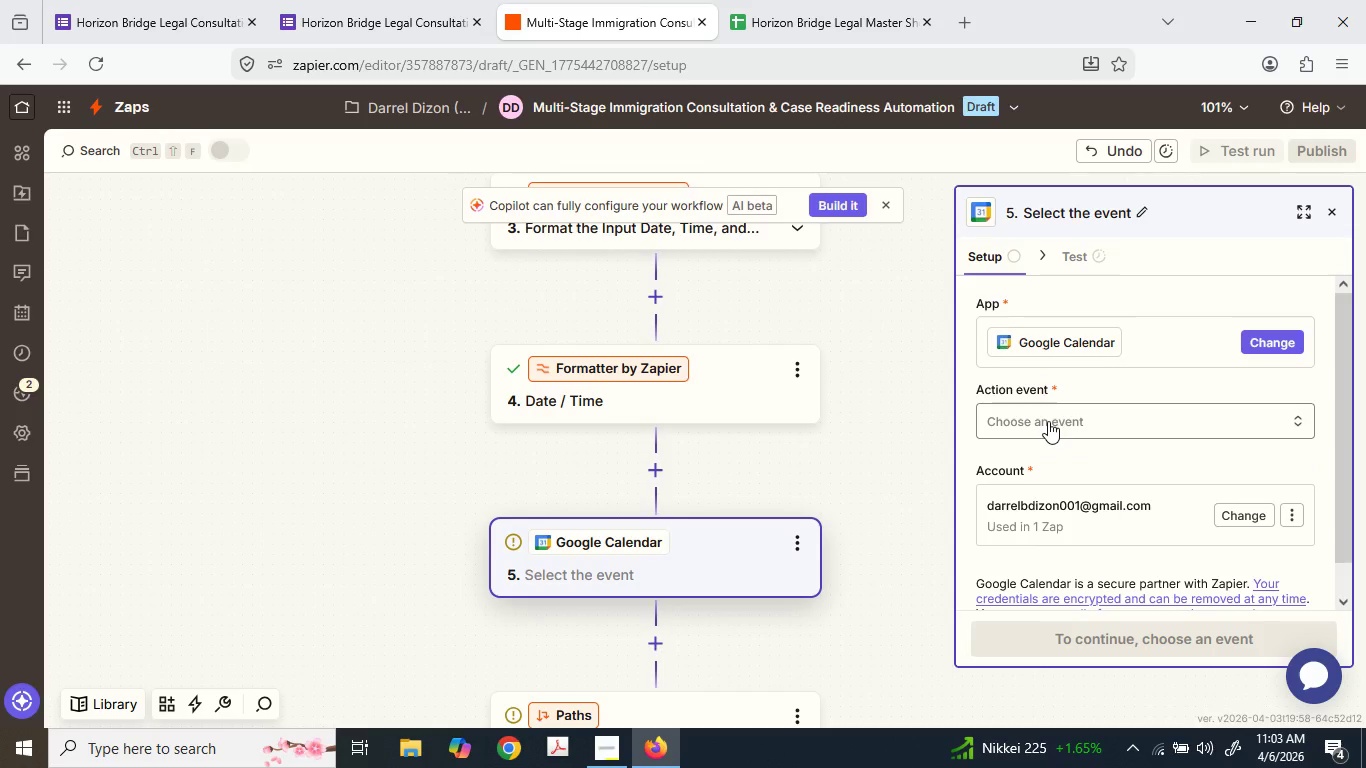 
wait(10.89)
 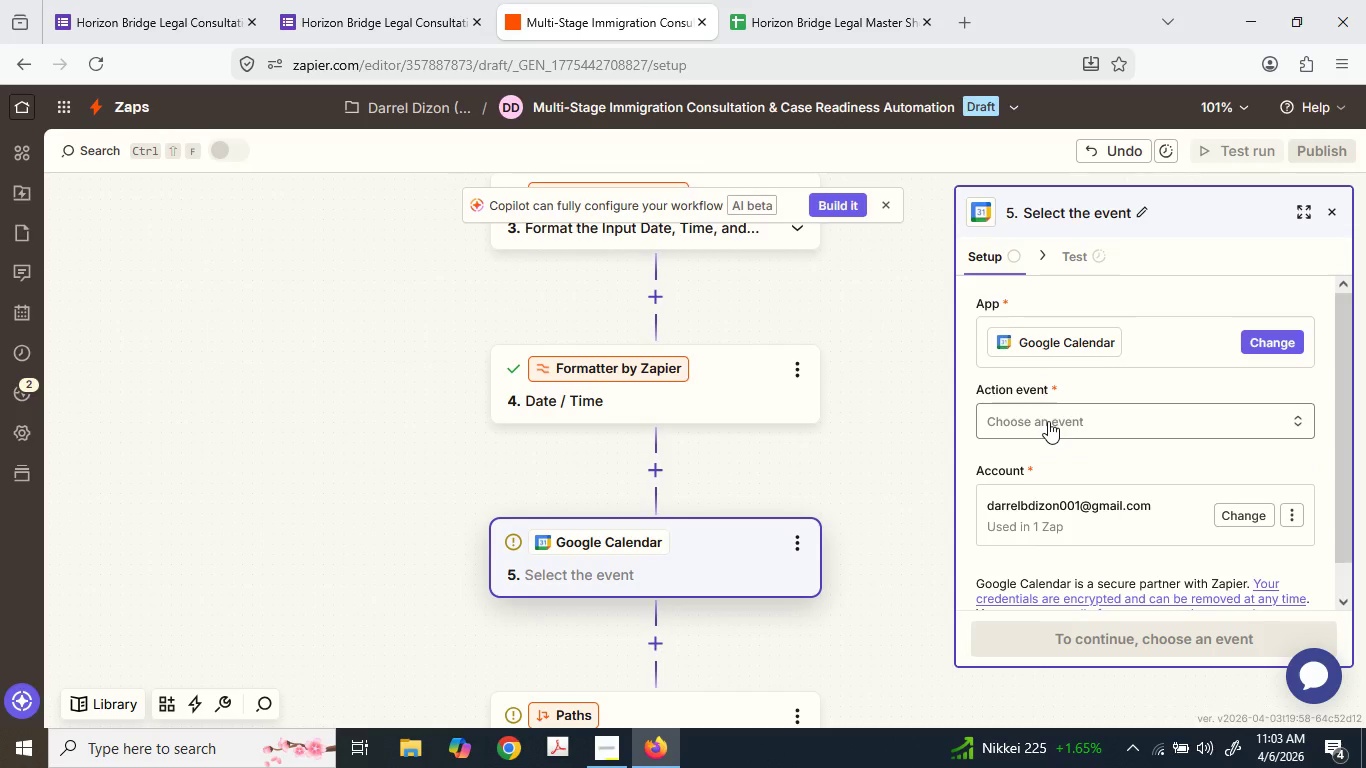 
mouse_move([1107, 405])
 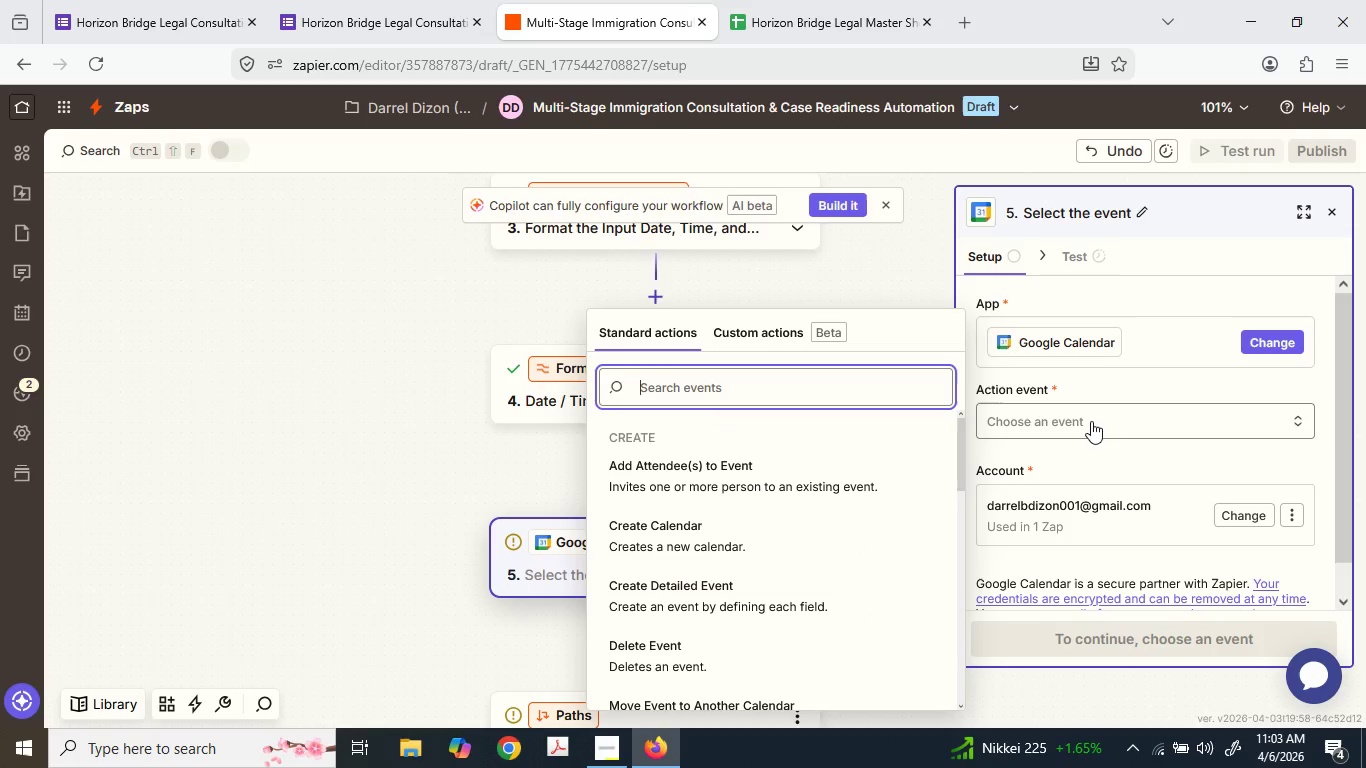 
mouse_move([1085, 423])
 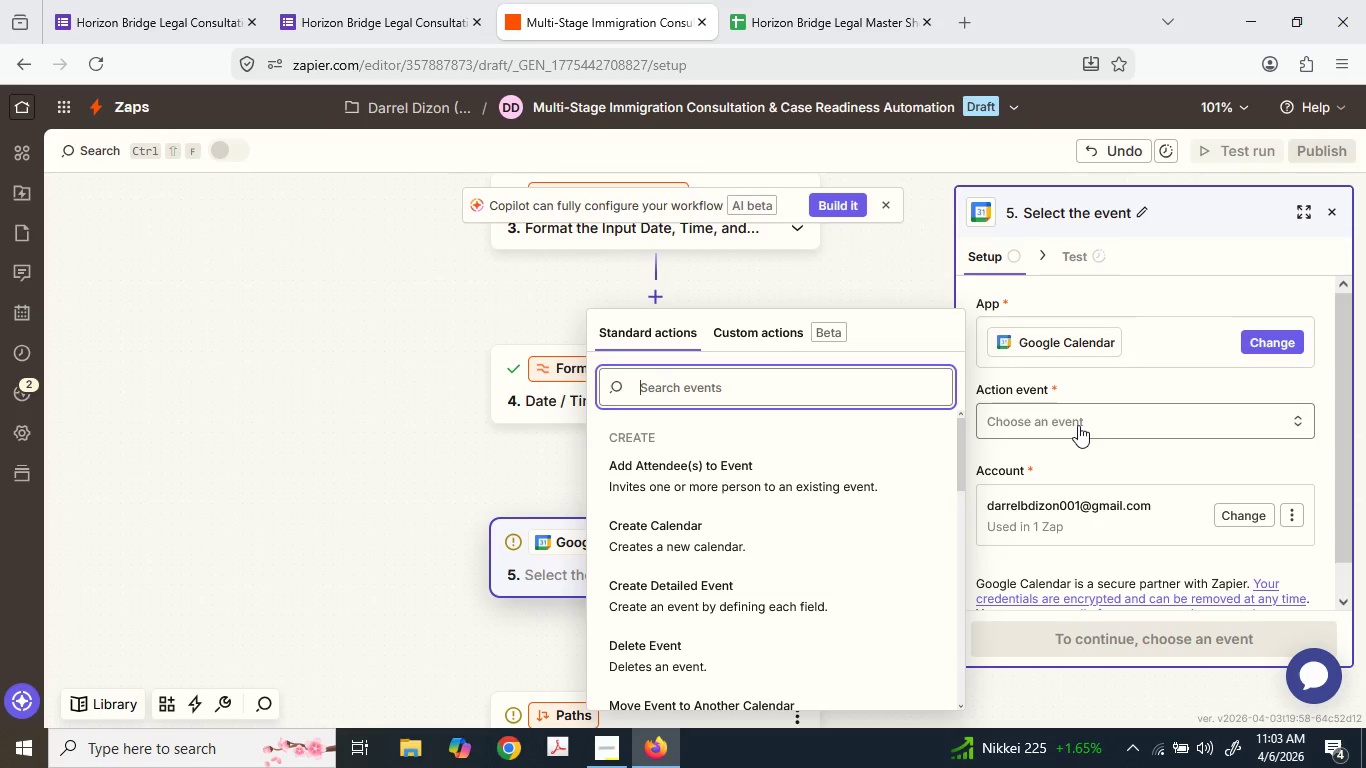 
wait(12.88)
 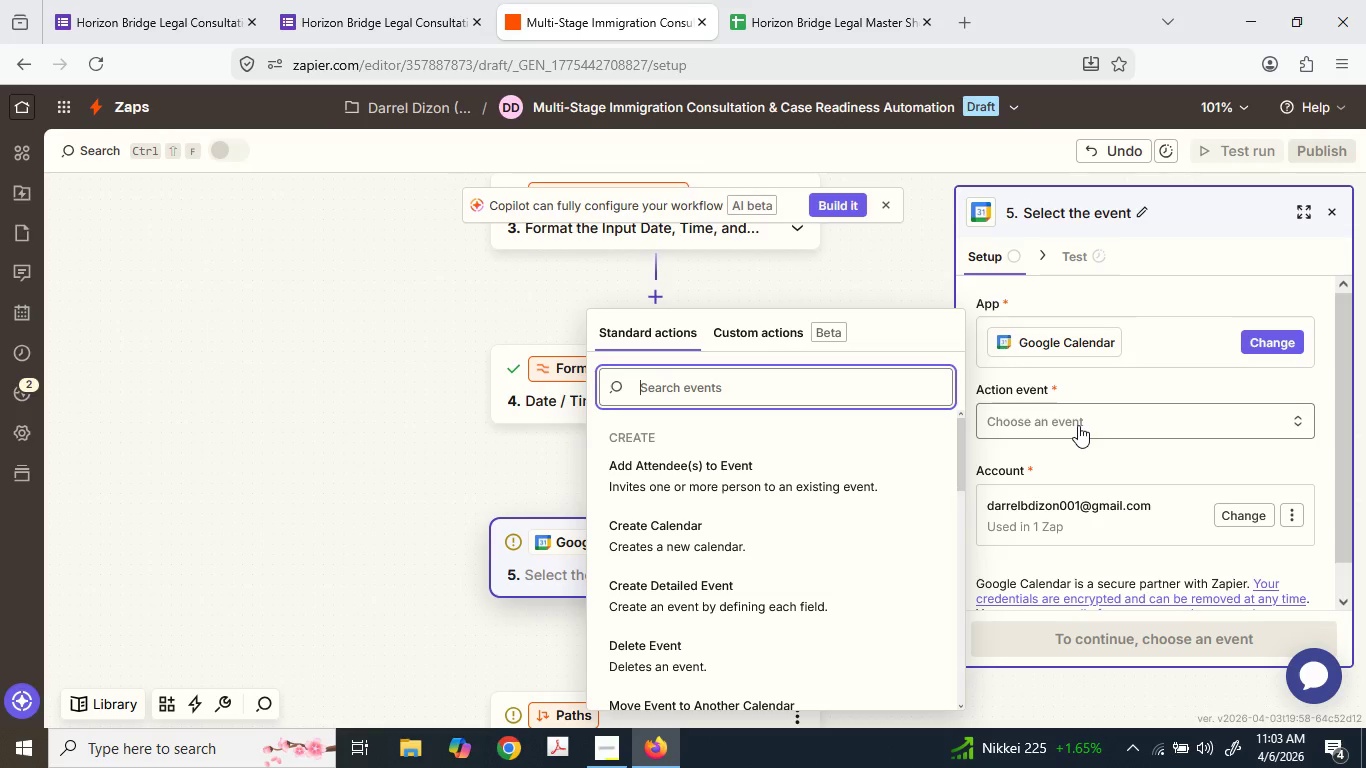 
mouse_move([1055, 375])
 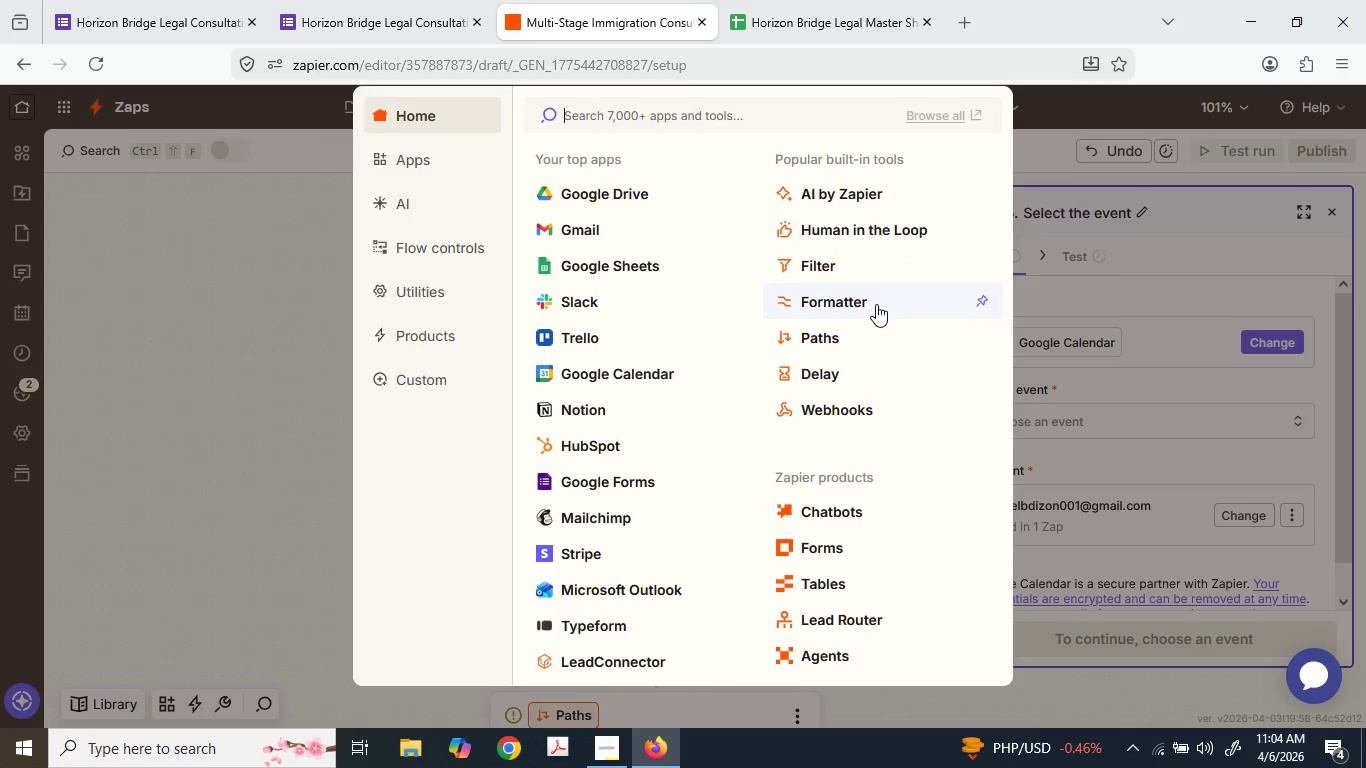 
wait(40.95)
 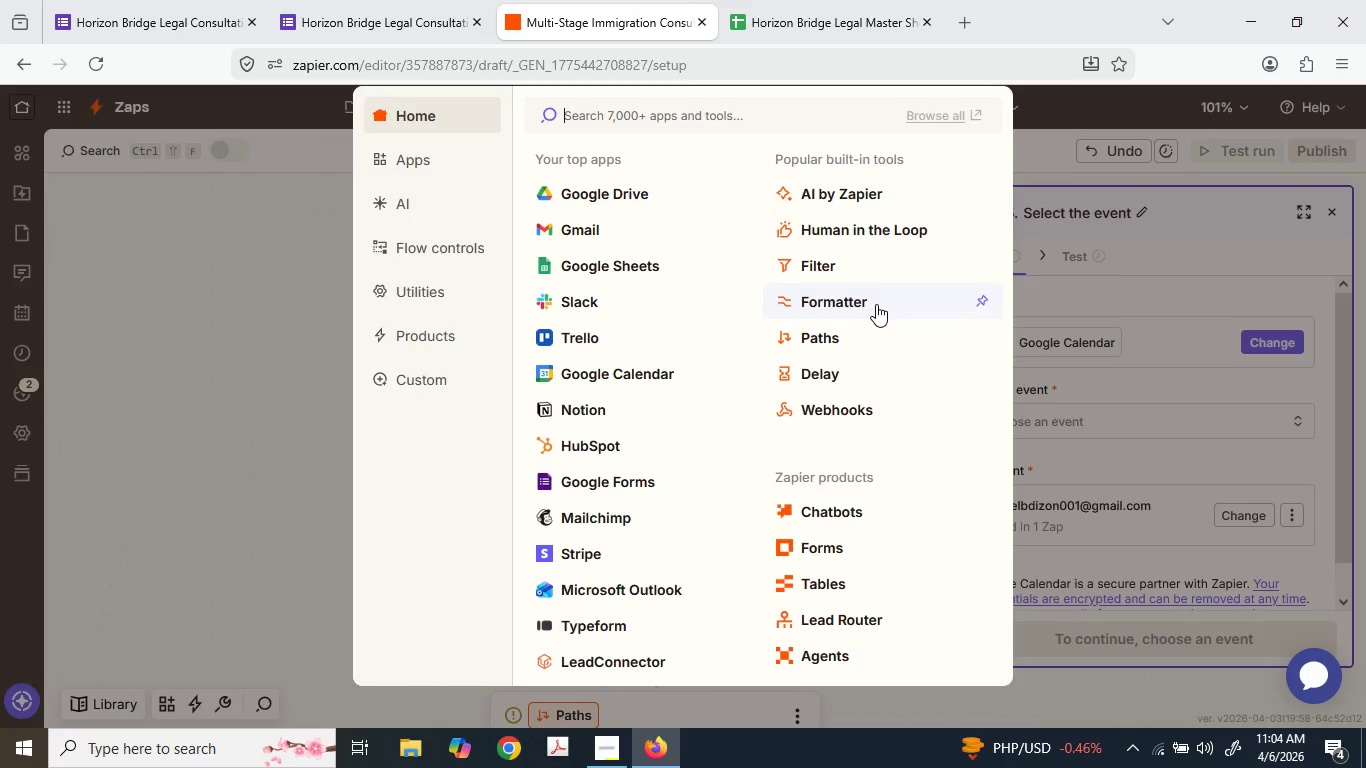 
scroll: coordinate [927, 429], scroll_direction: up, amount: 1.0
 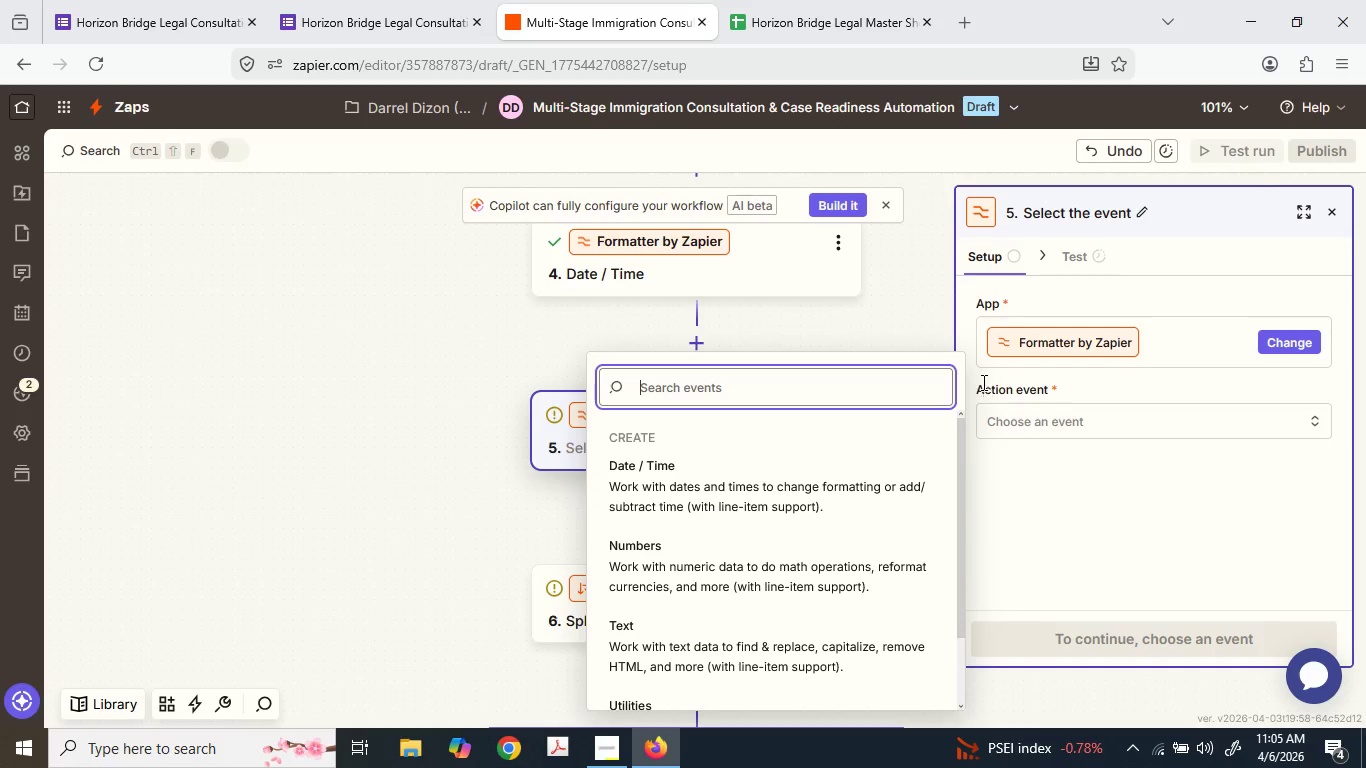 
wait(60.04)
 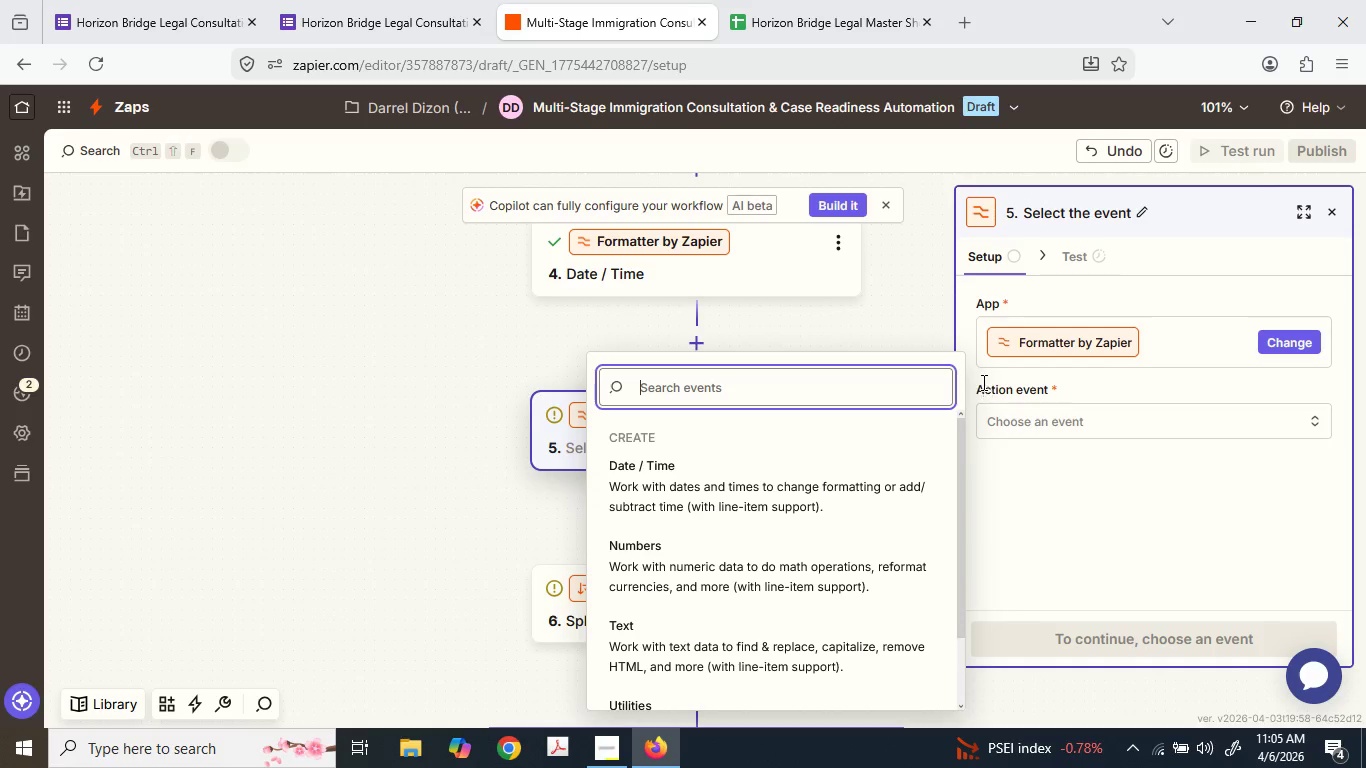 
left_click([1153, 339])
 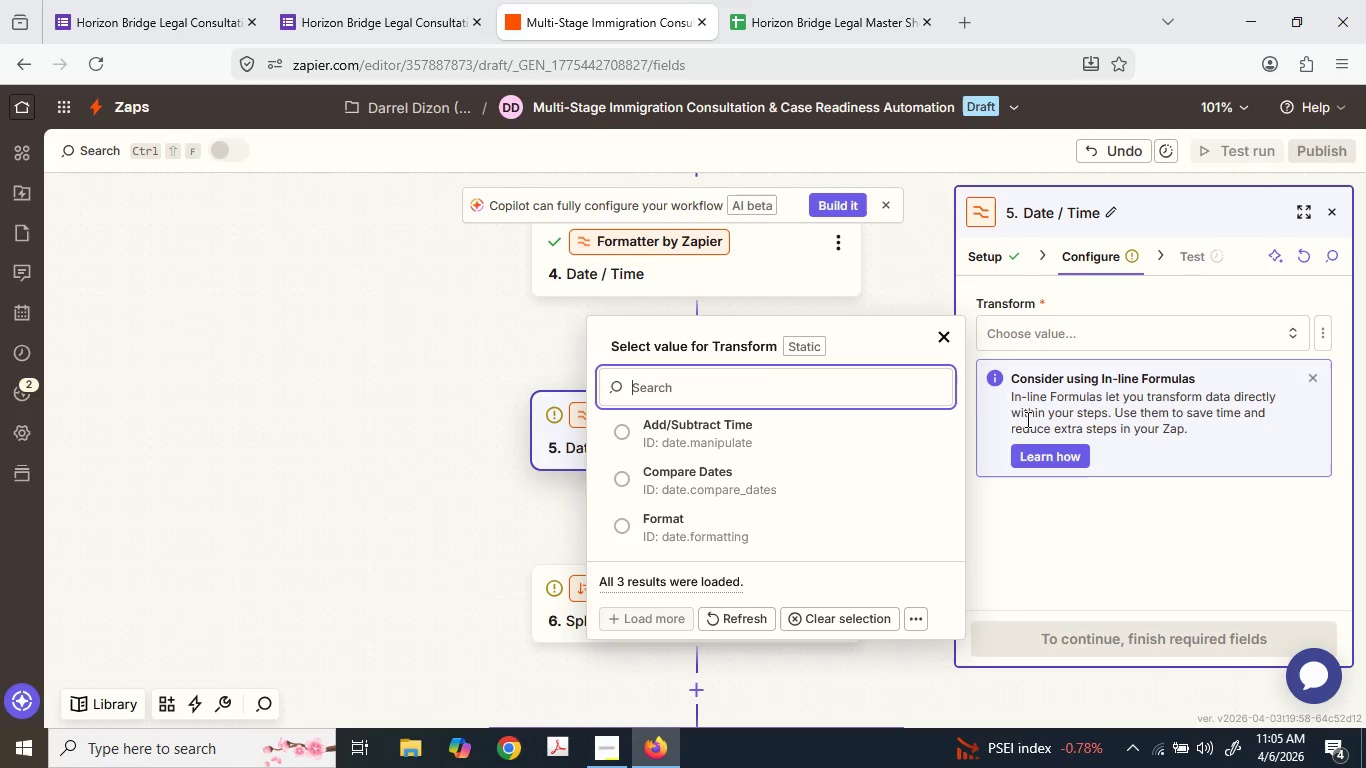 
wait(9.08)
 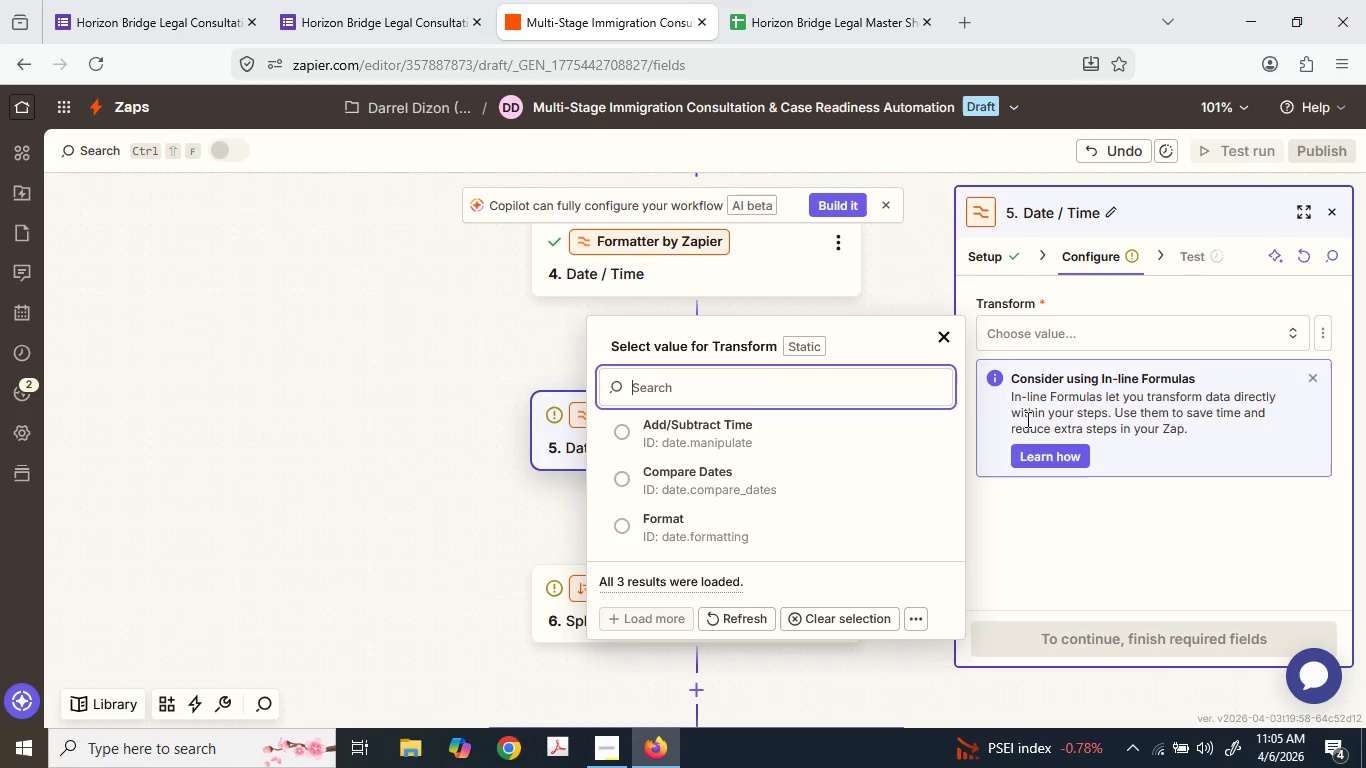 
left_click([721, 448])
 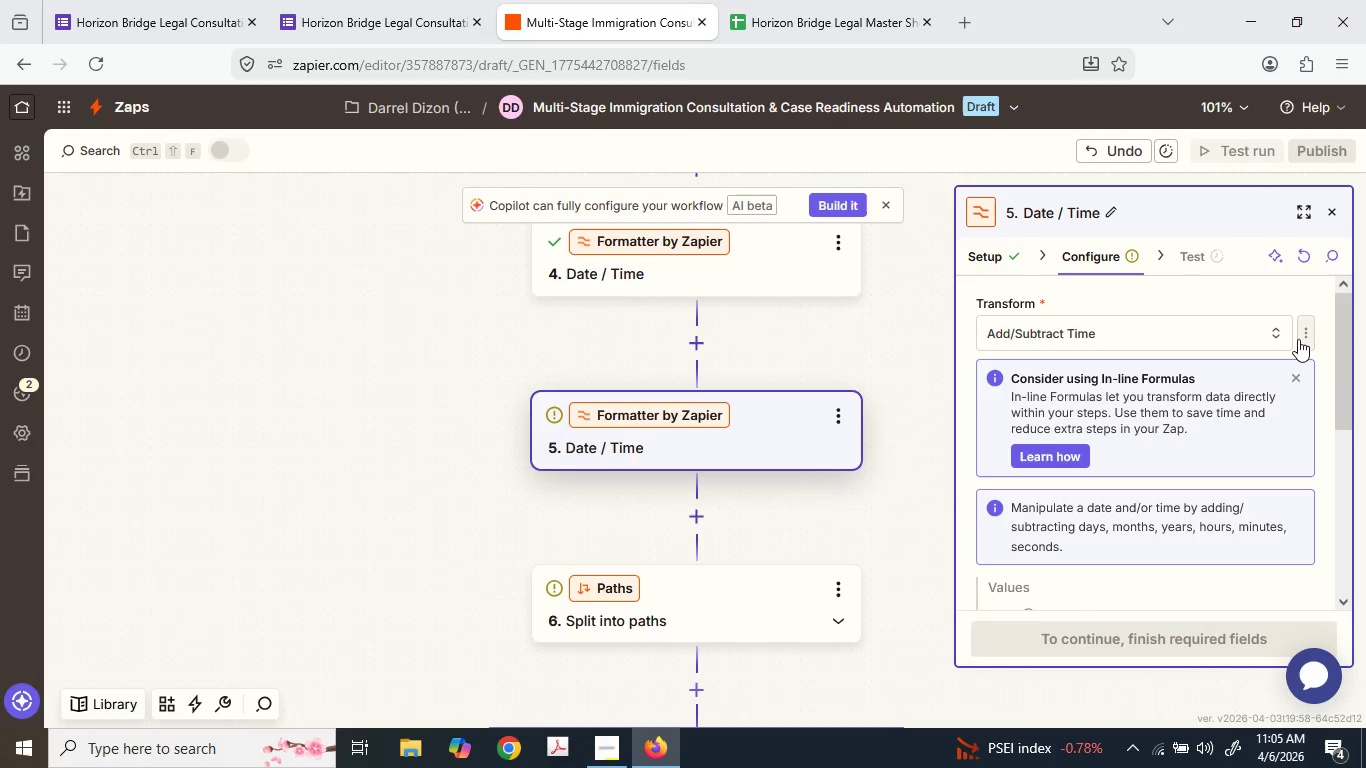 
scroll: coordinate [1298, 339], scroll_direction: down, amount: 2.0
 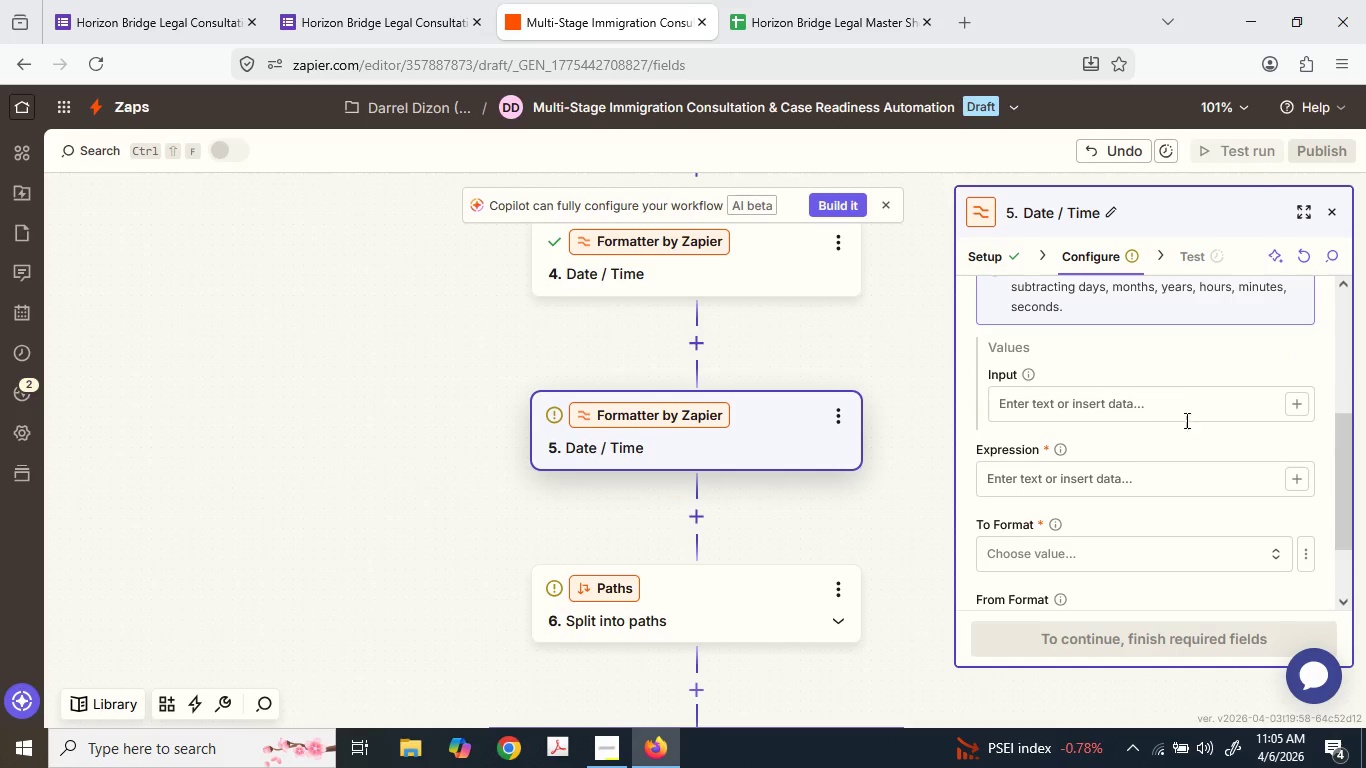 
left_click([1175, 393])
 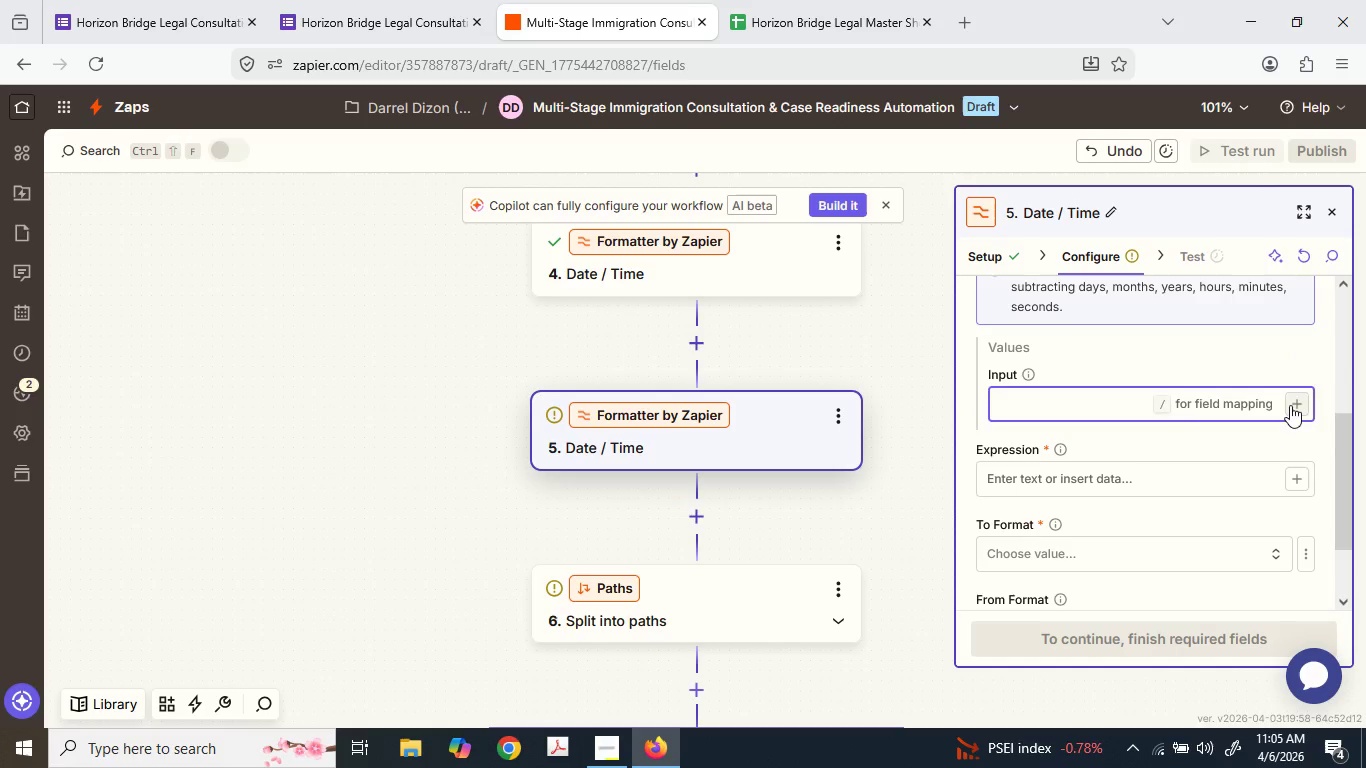 
wait(5.83)
 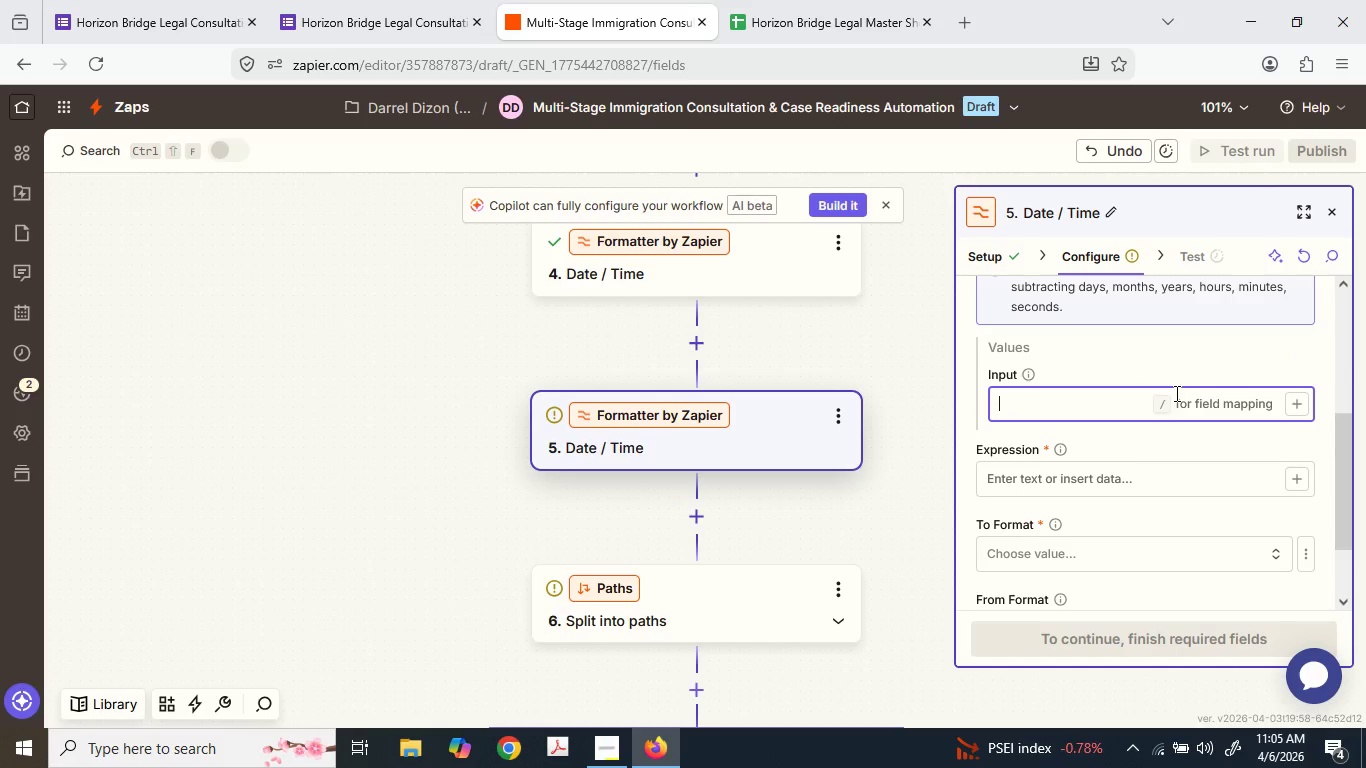 
left_click([744, 613])
 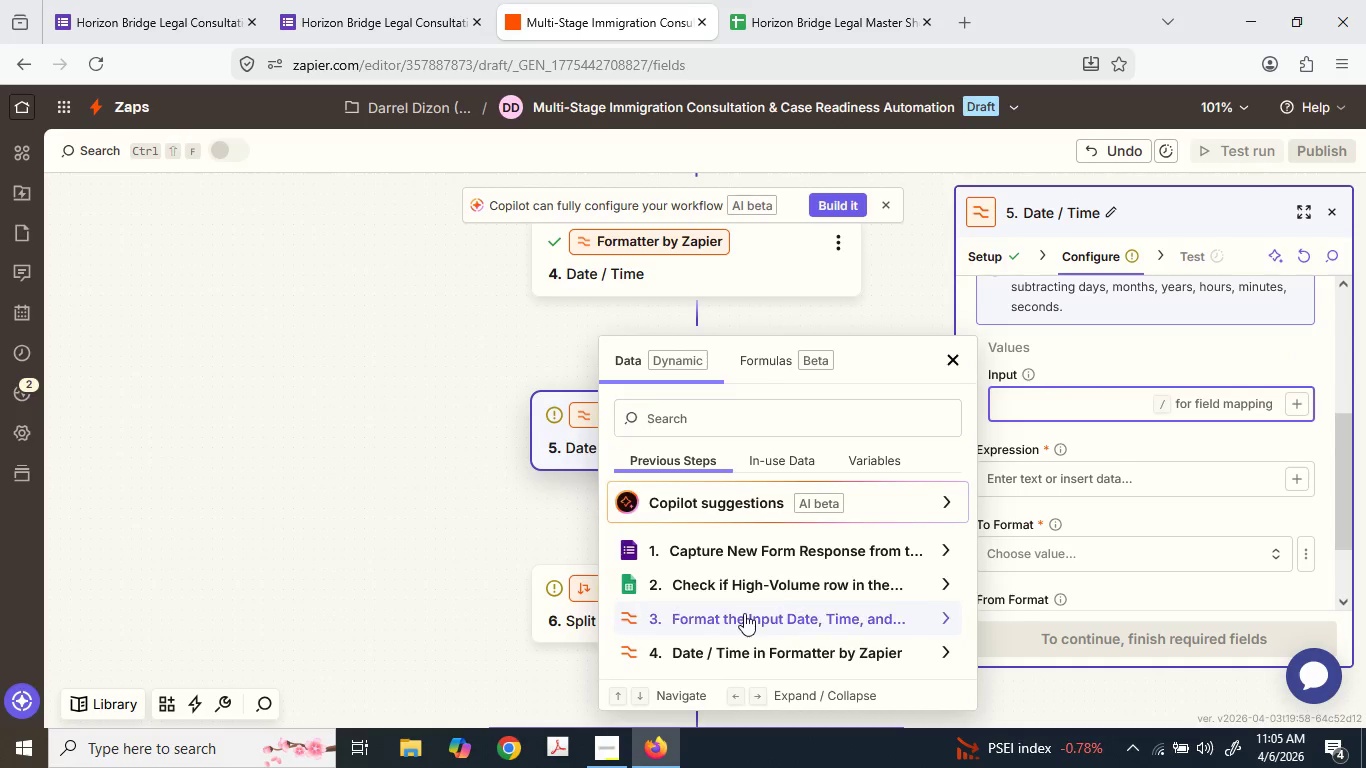 
mouse_move([768, 513])
 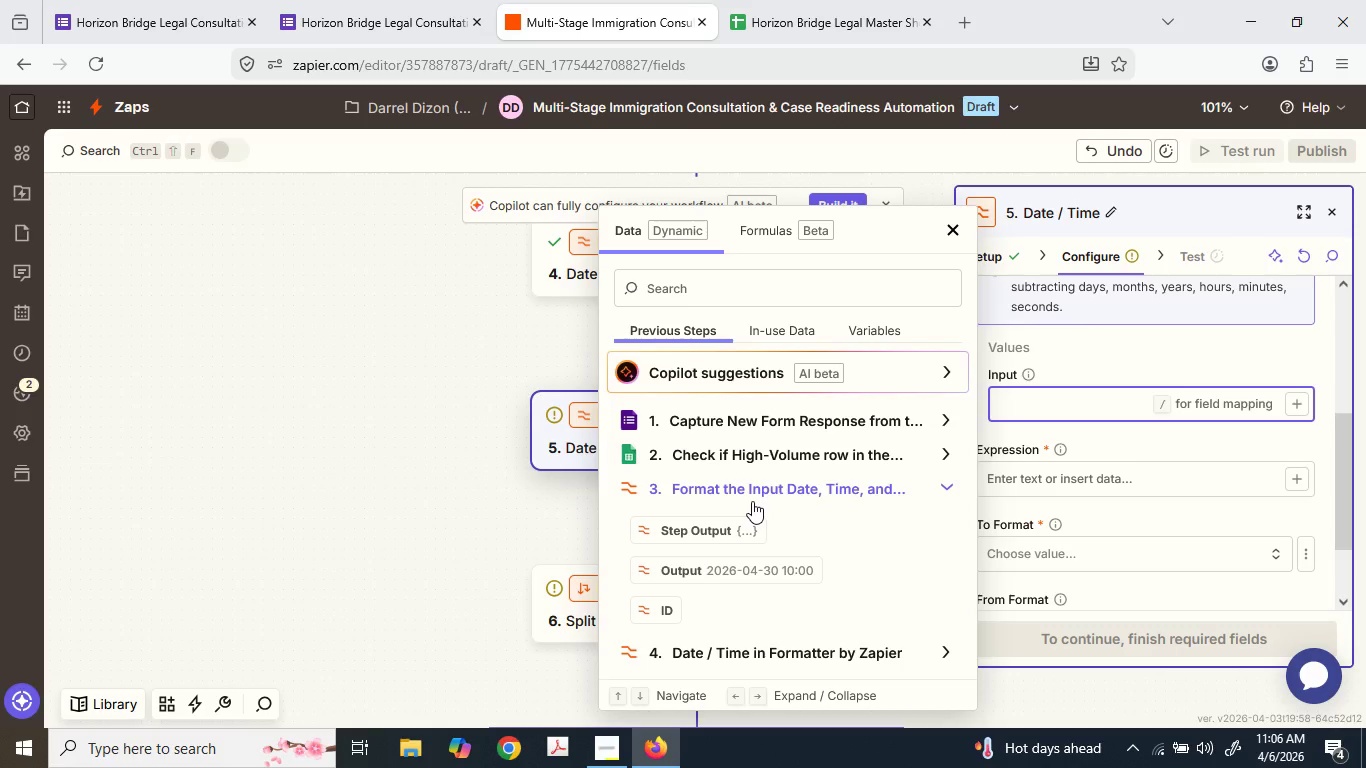 
wait(71.33)
 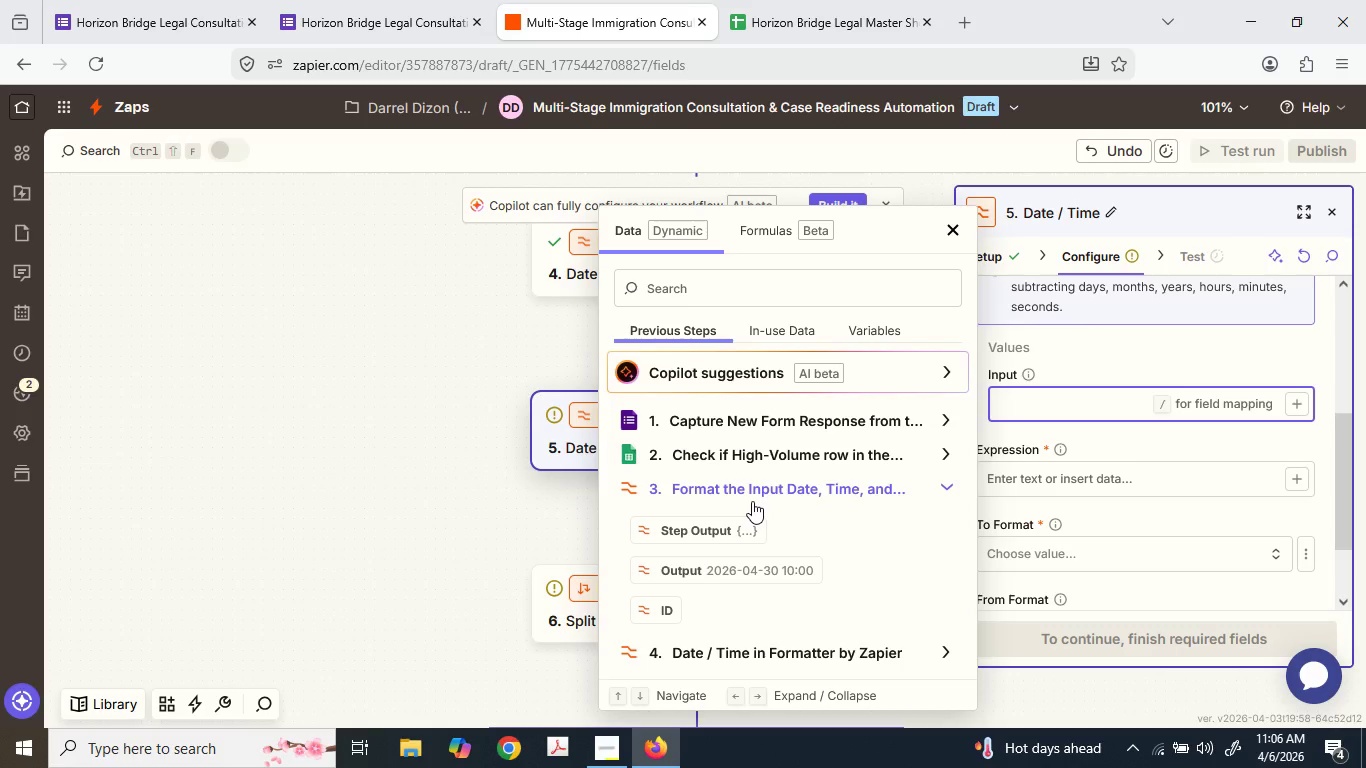 
left_click([759, 570])
 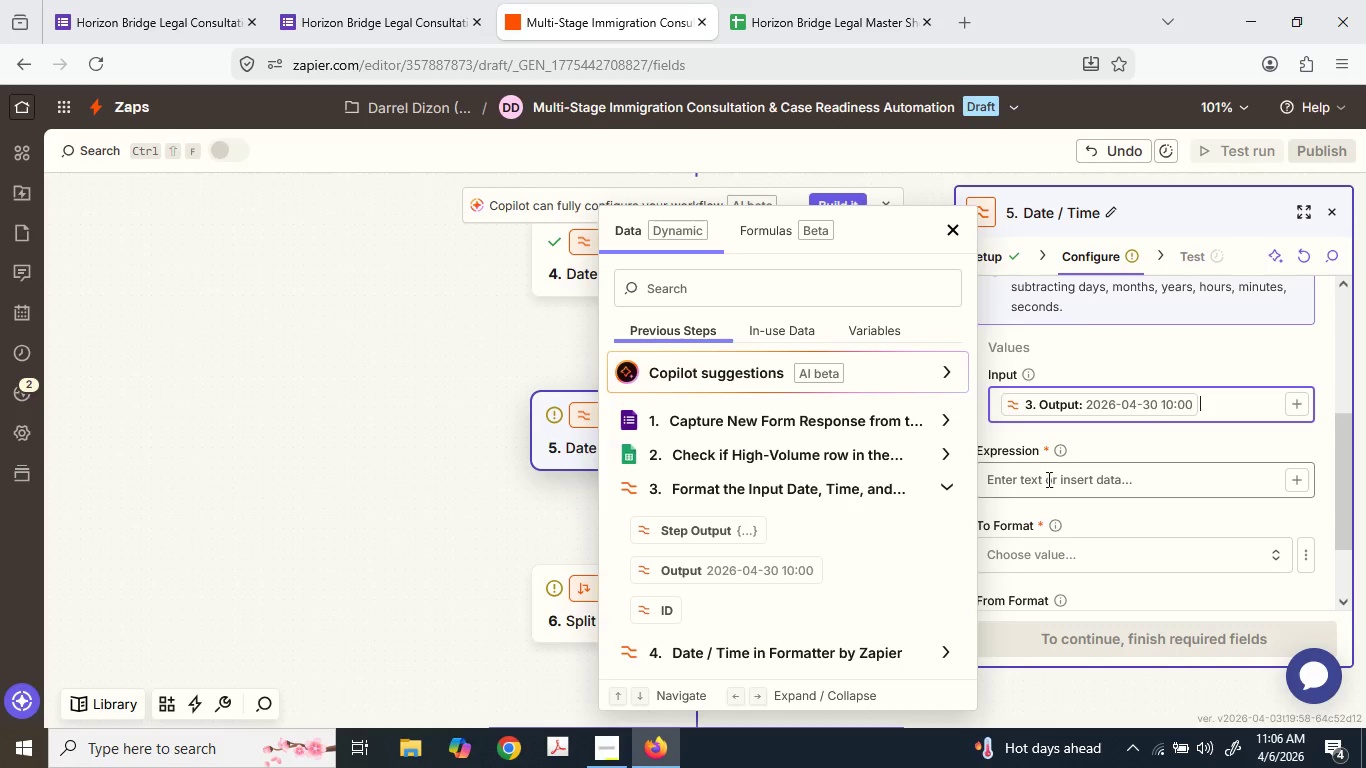 
left_click([1048, 479])
 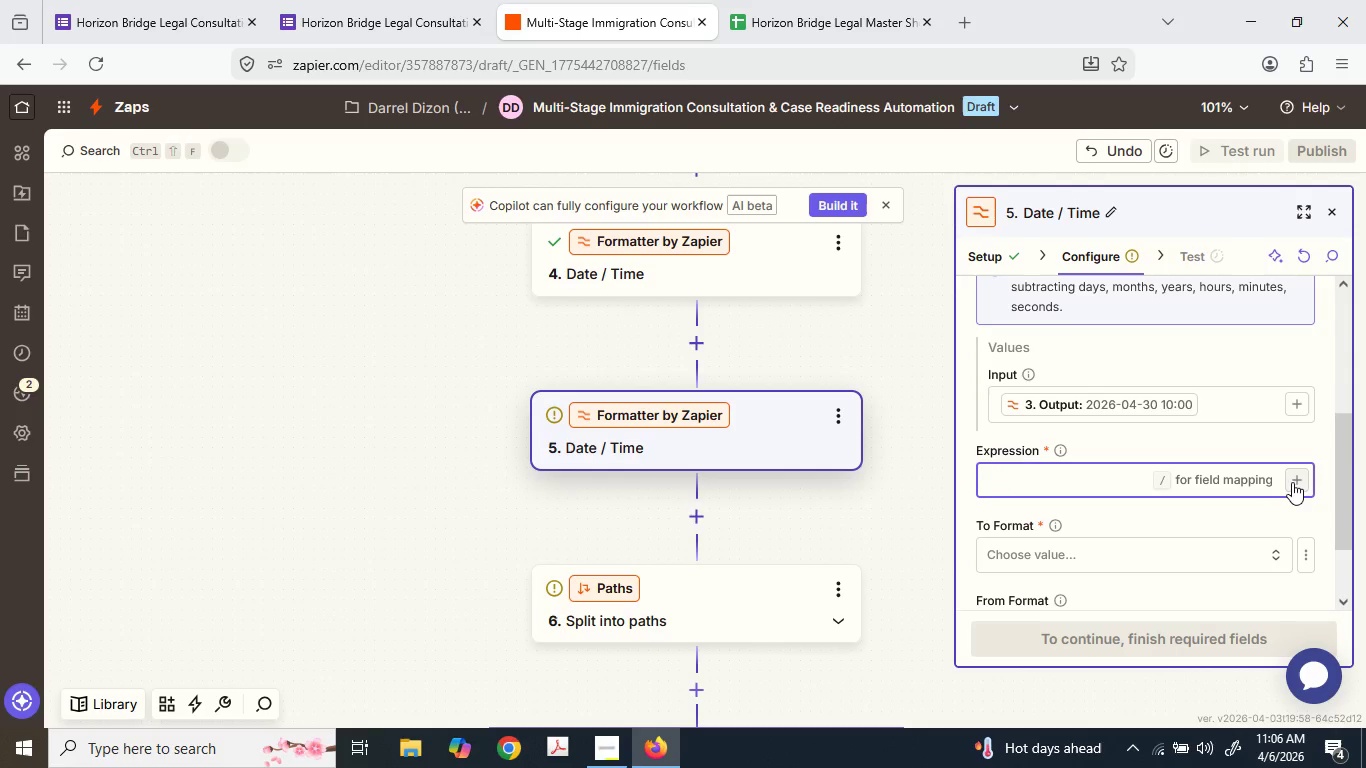 
key(Shift+ShiftLeft)
 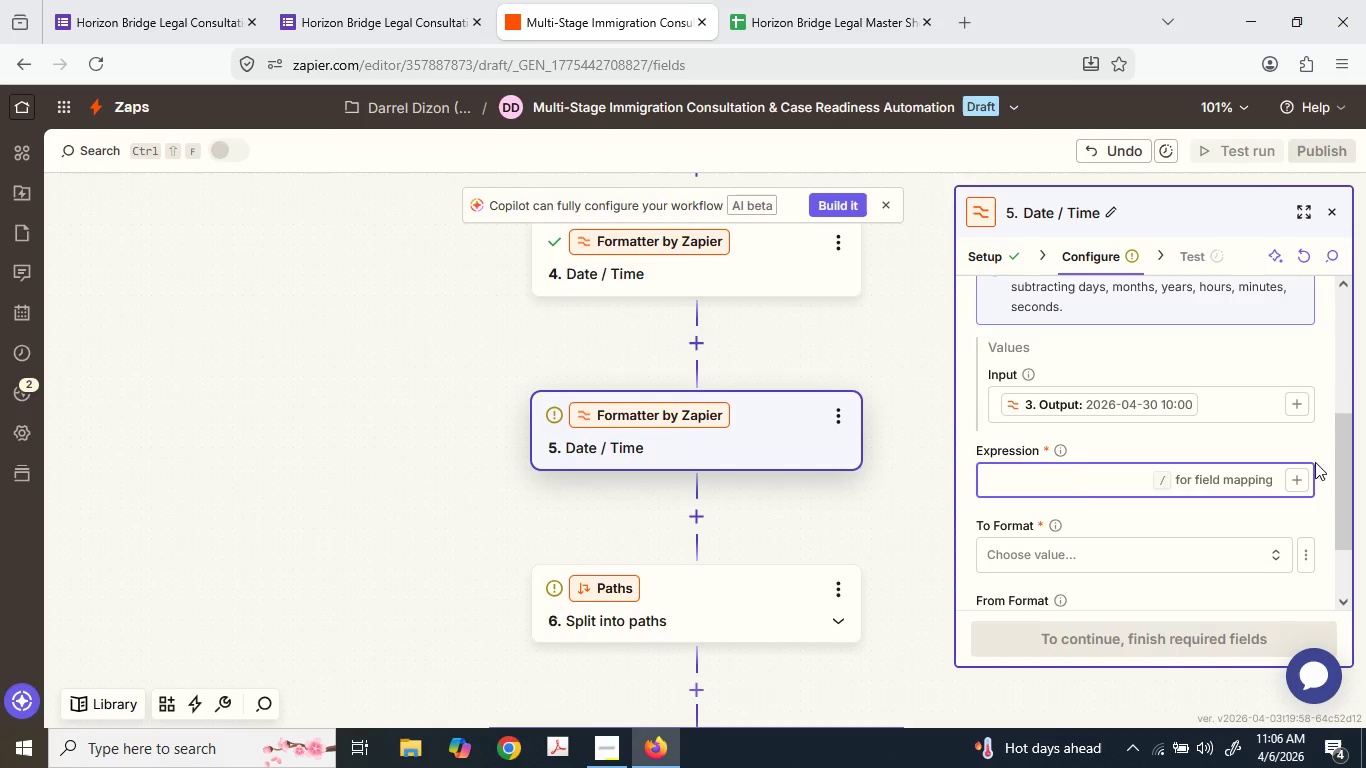 
hold_key(key=ShiftLeft, duration=1.52)
 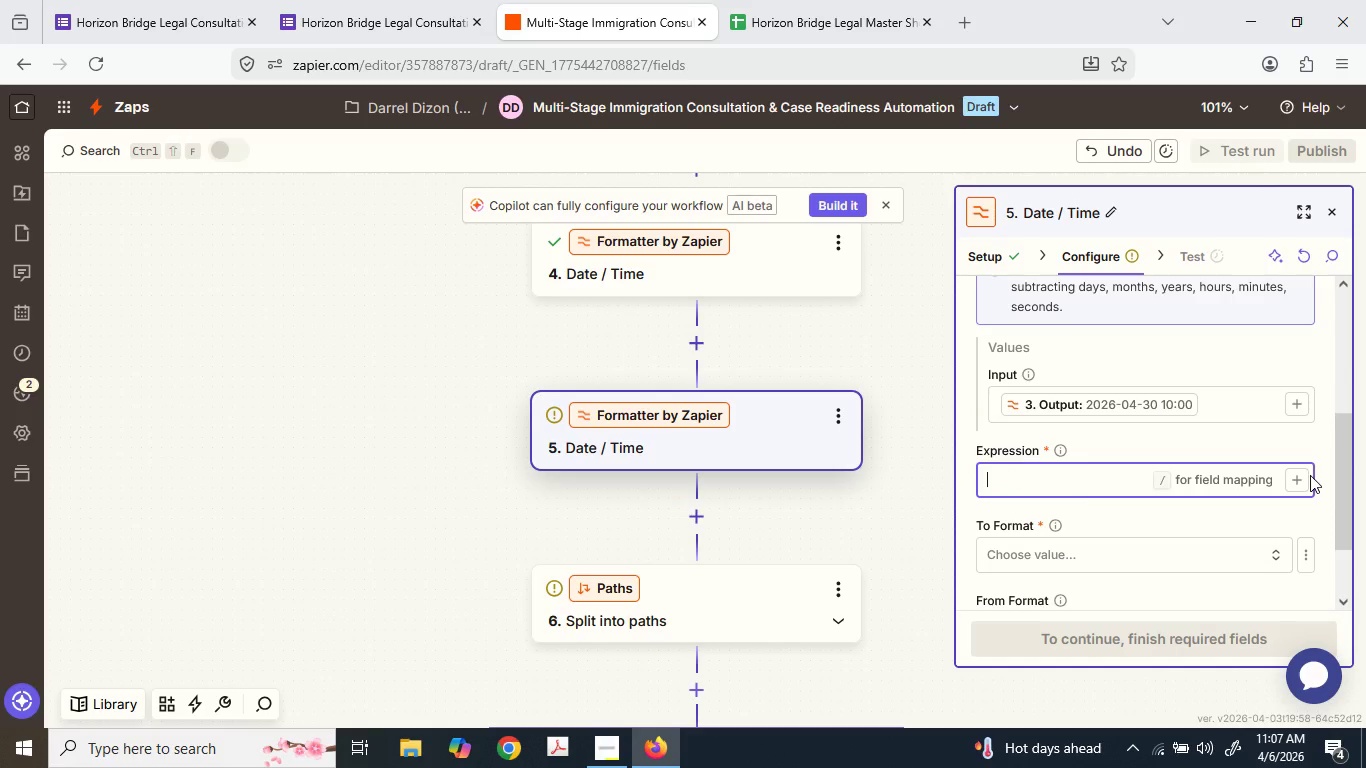 
hold_key(key=ShiftLeft, duration=0.66)
 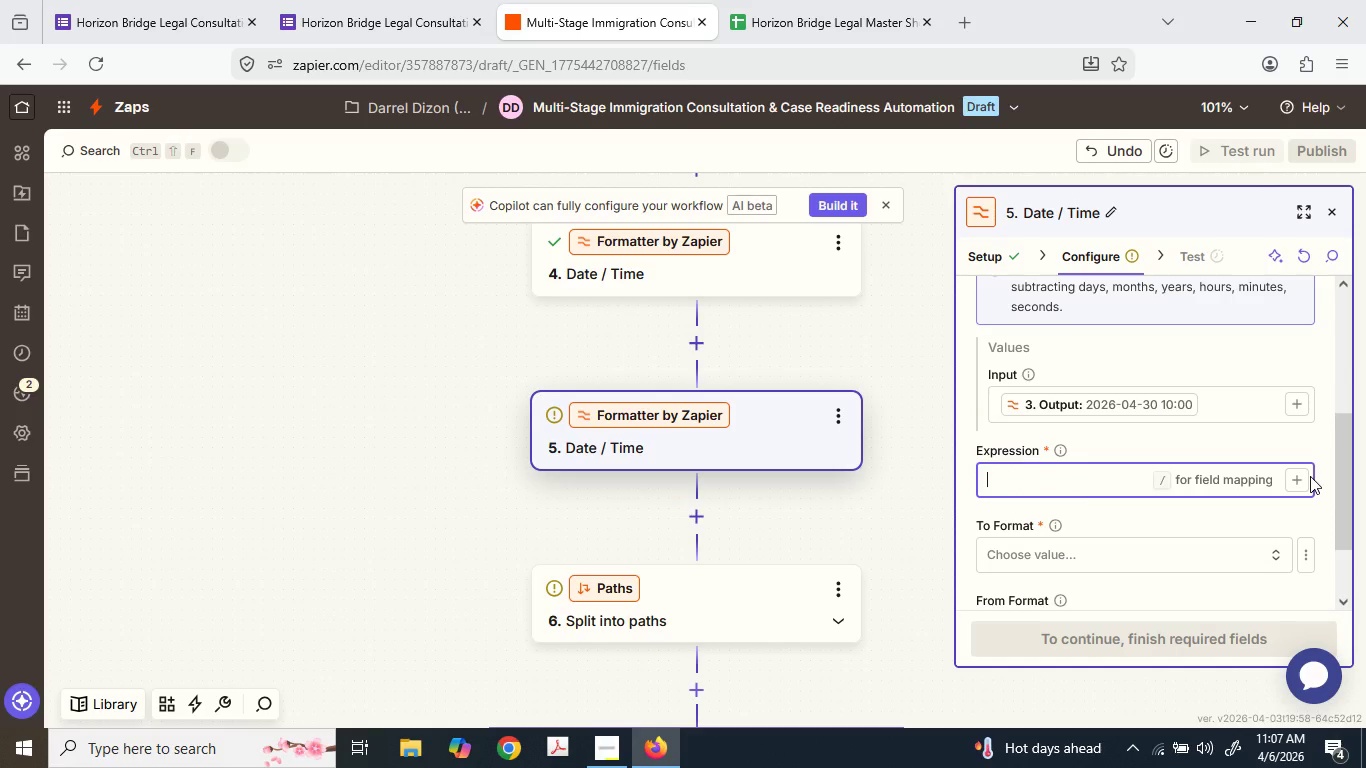 
key(Shift+ShiftLeft)
 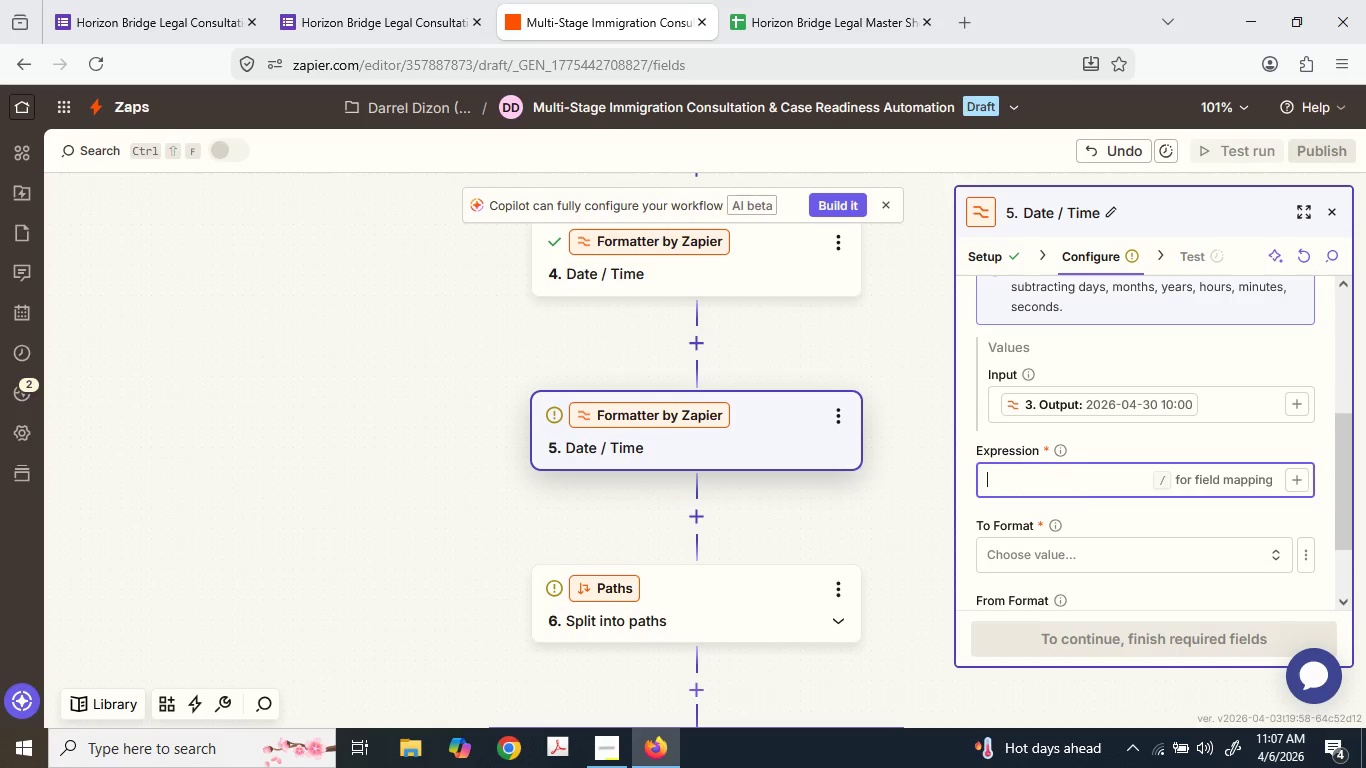 
key(Shift+ShiftLeft)
 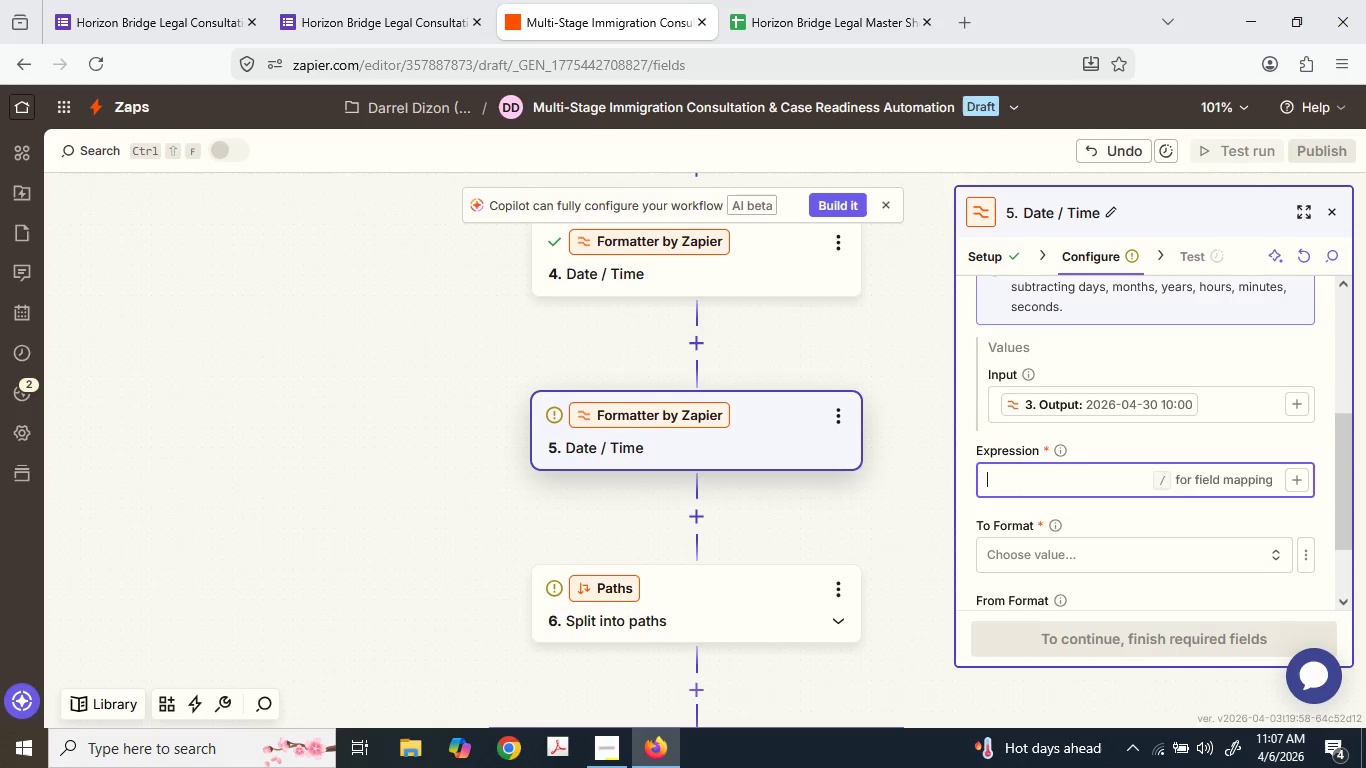 
key(Shift+Equal)
 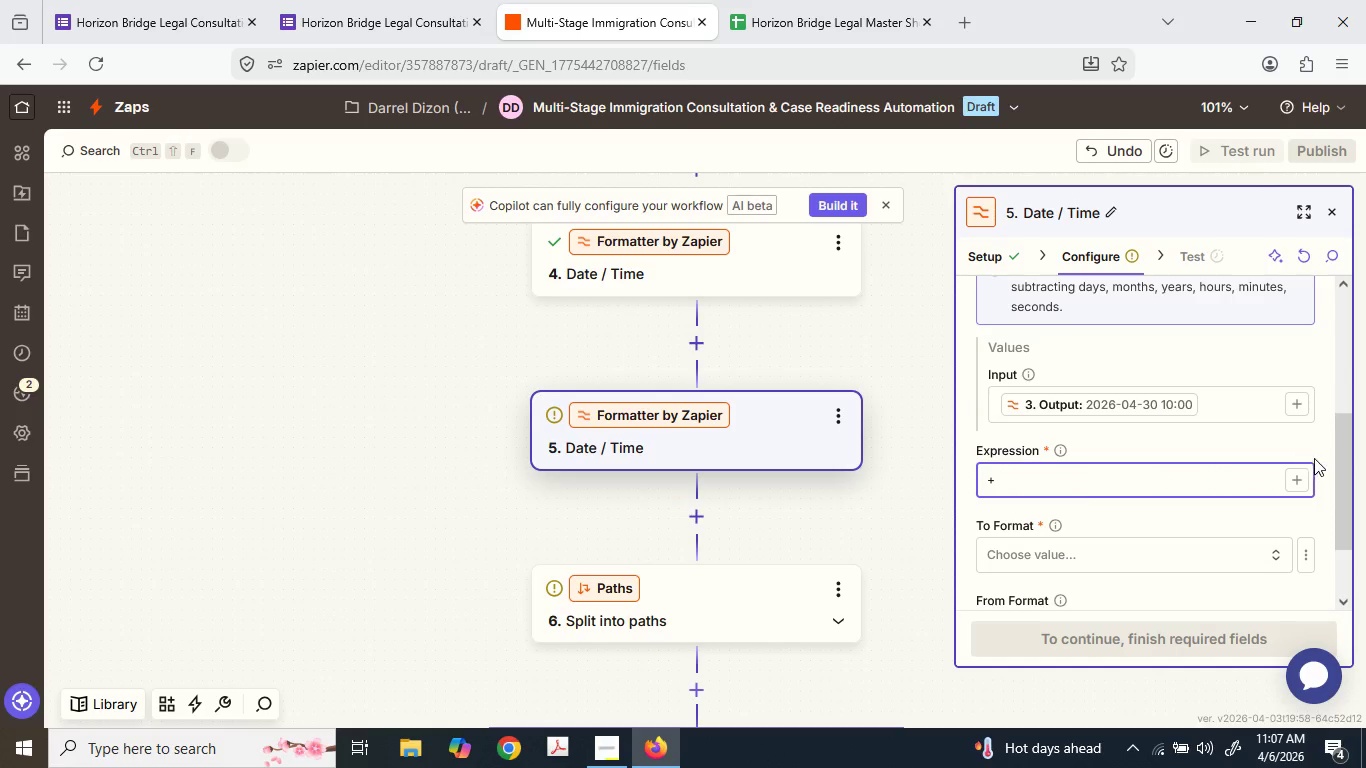 
type(40 minutes)
 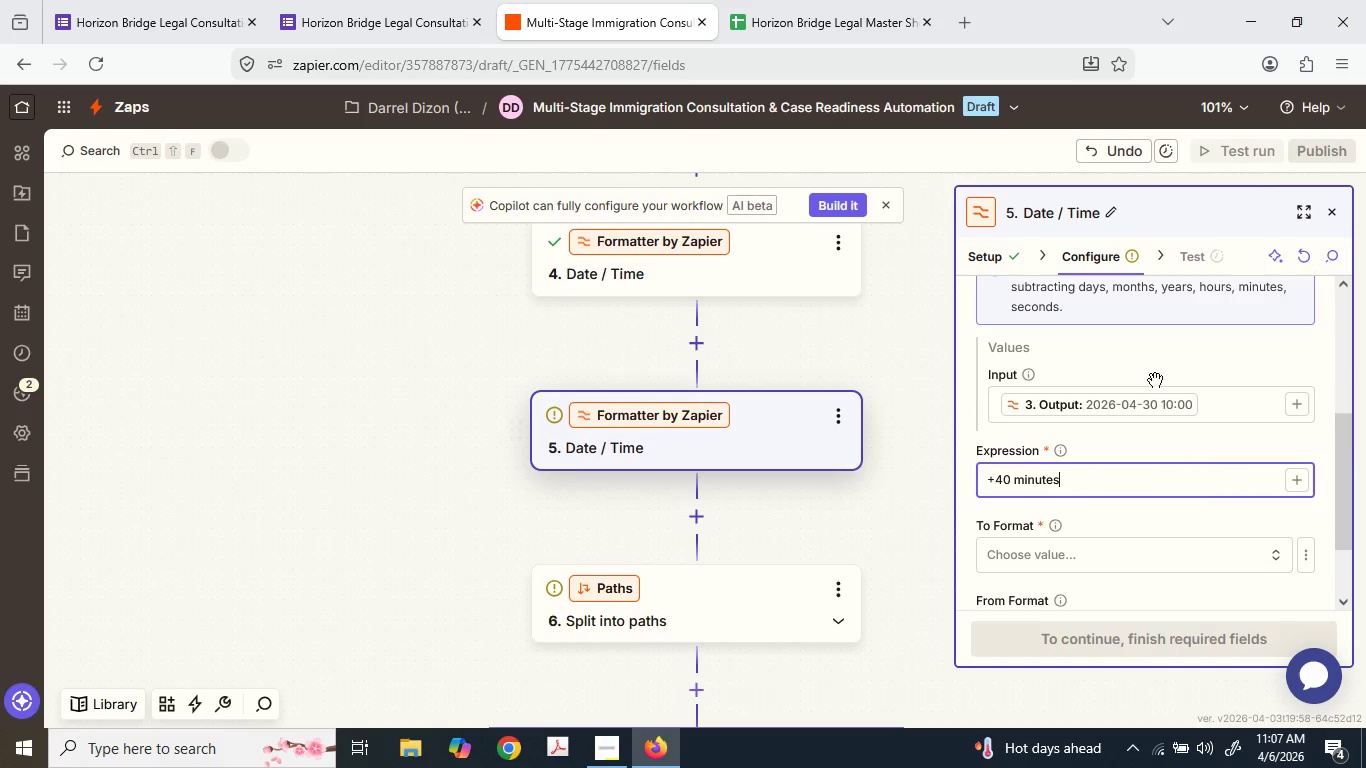 
mouse_move([1137, 549])
 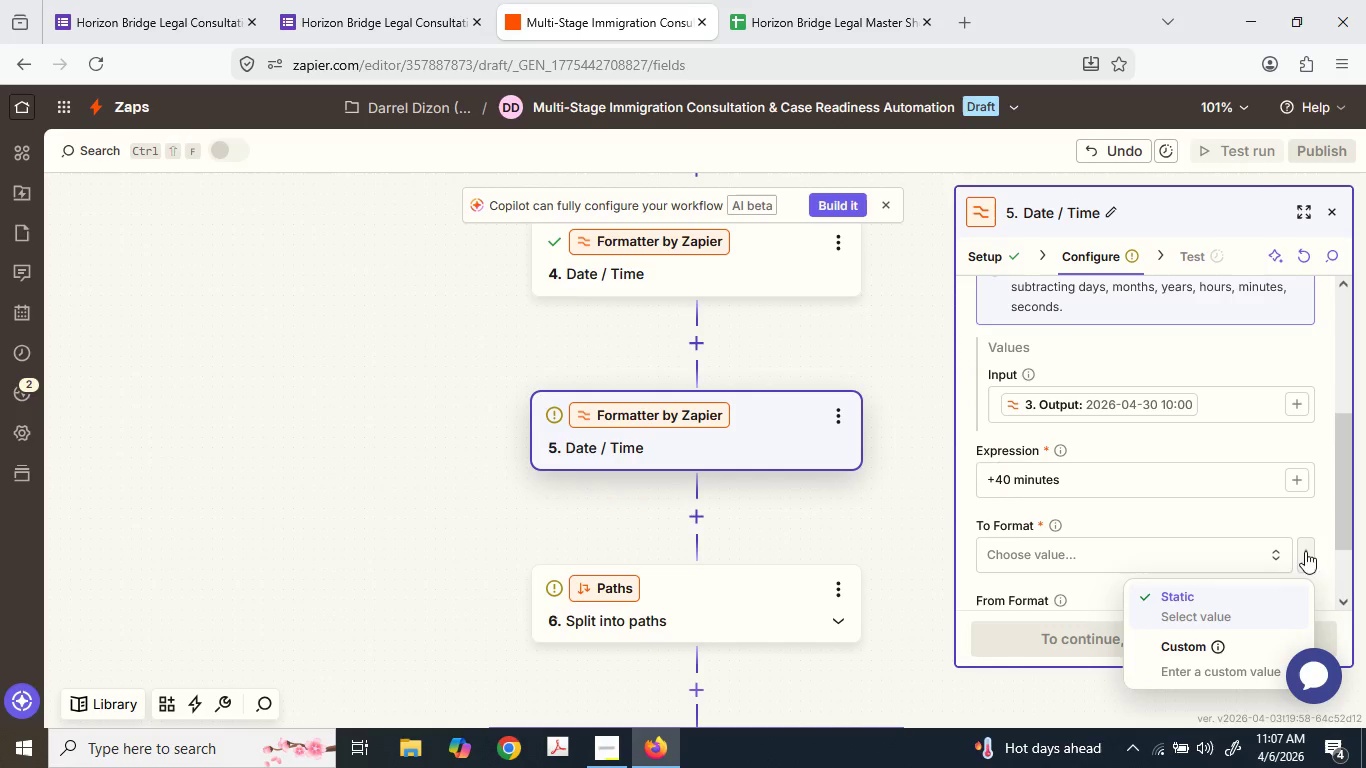 
left_click([1235, 647])
 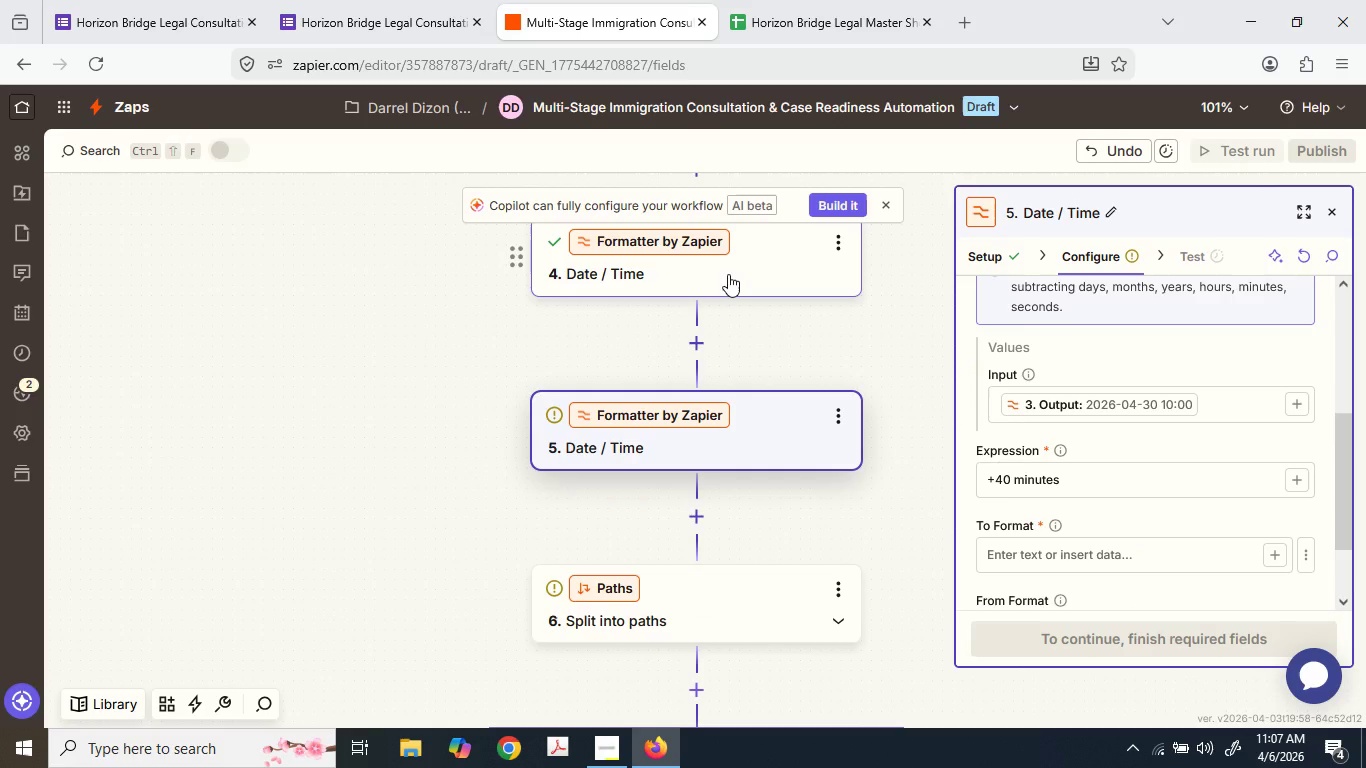 
wait(5.52)
 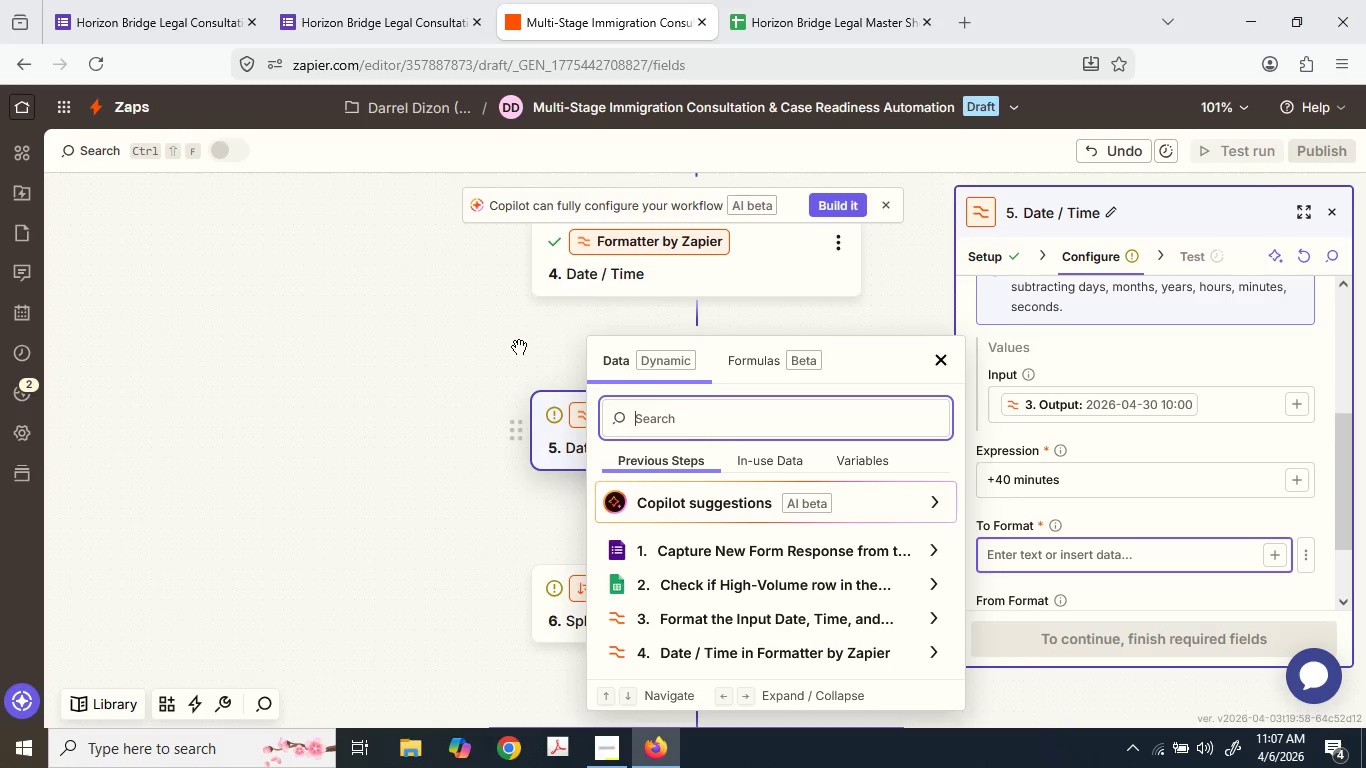 
scroll: coordinate [772, 273], scroll_direction: up, amount: 1.0
 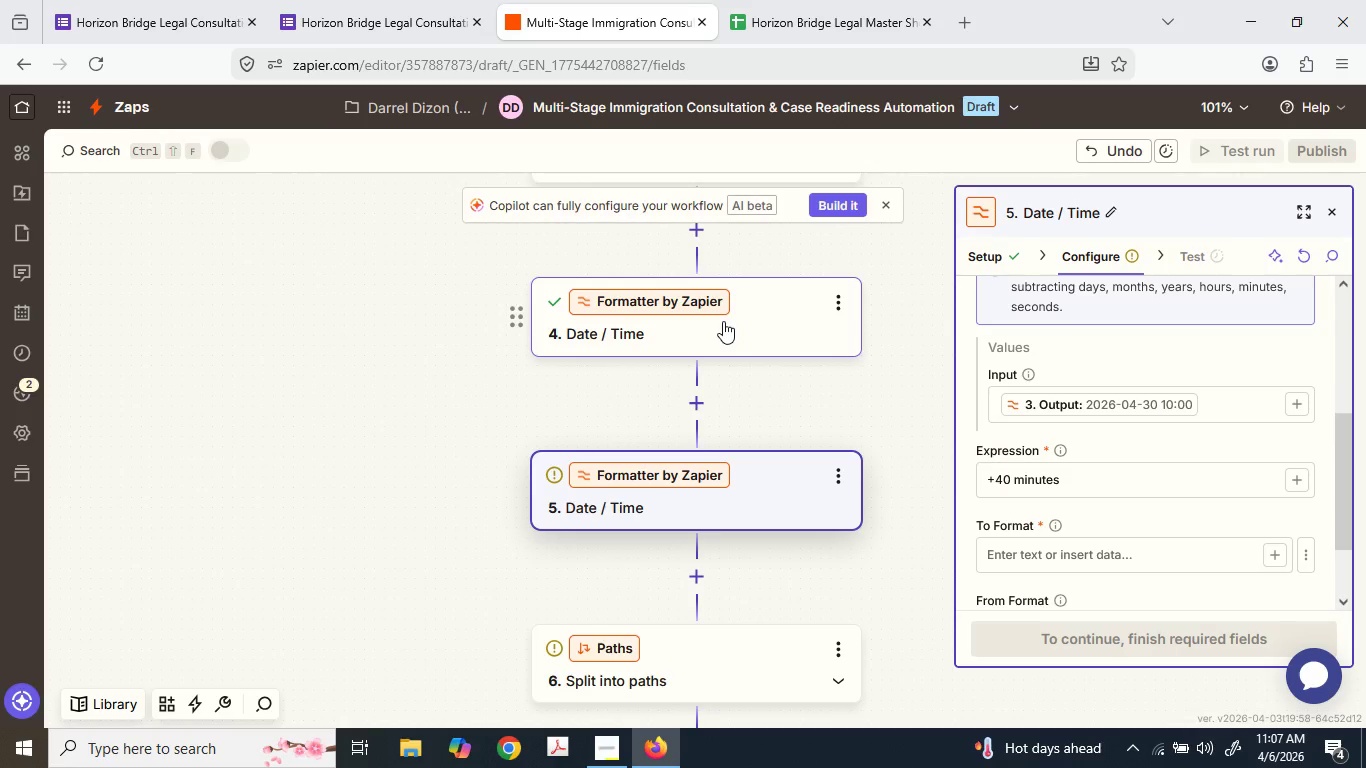 
wait(40.39)
 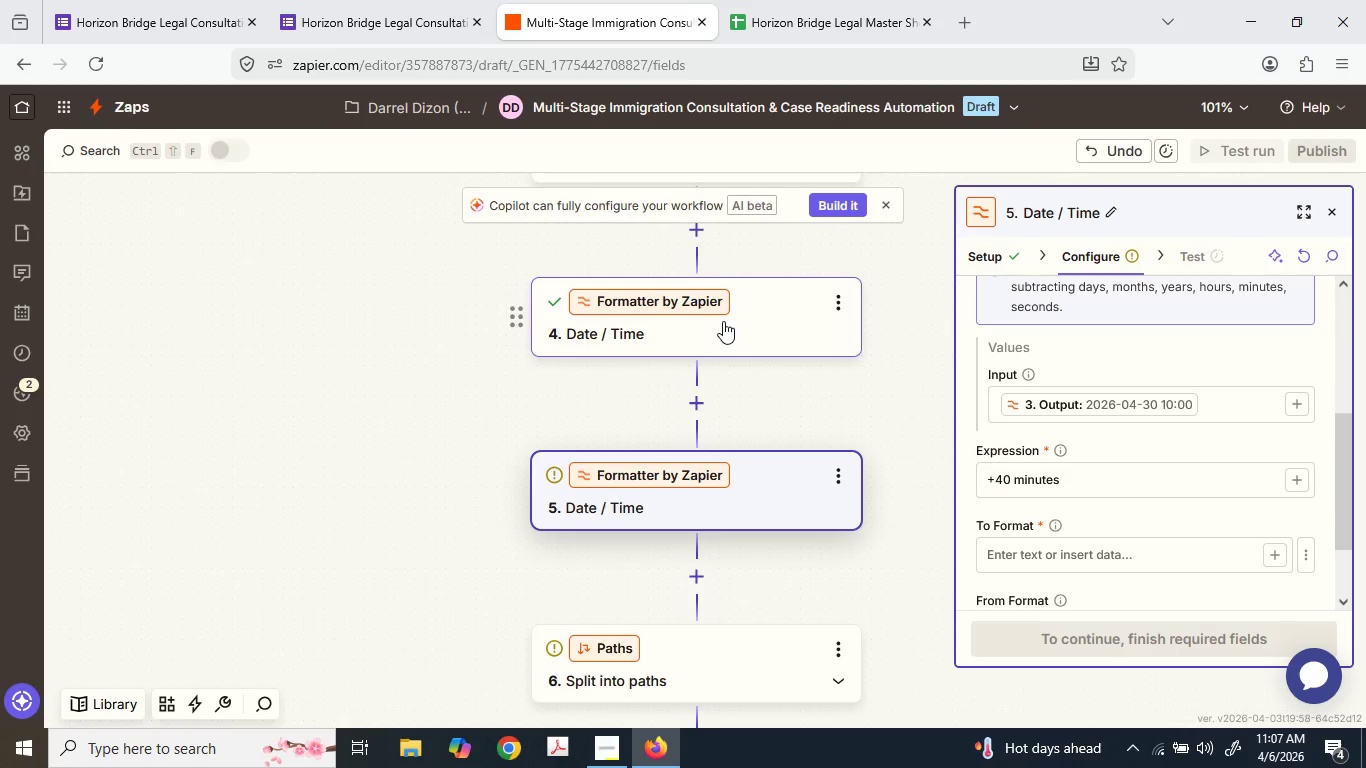 
scroll: coordinate [1129, 507], scroll_direction: down, amount: 1.0
 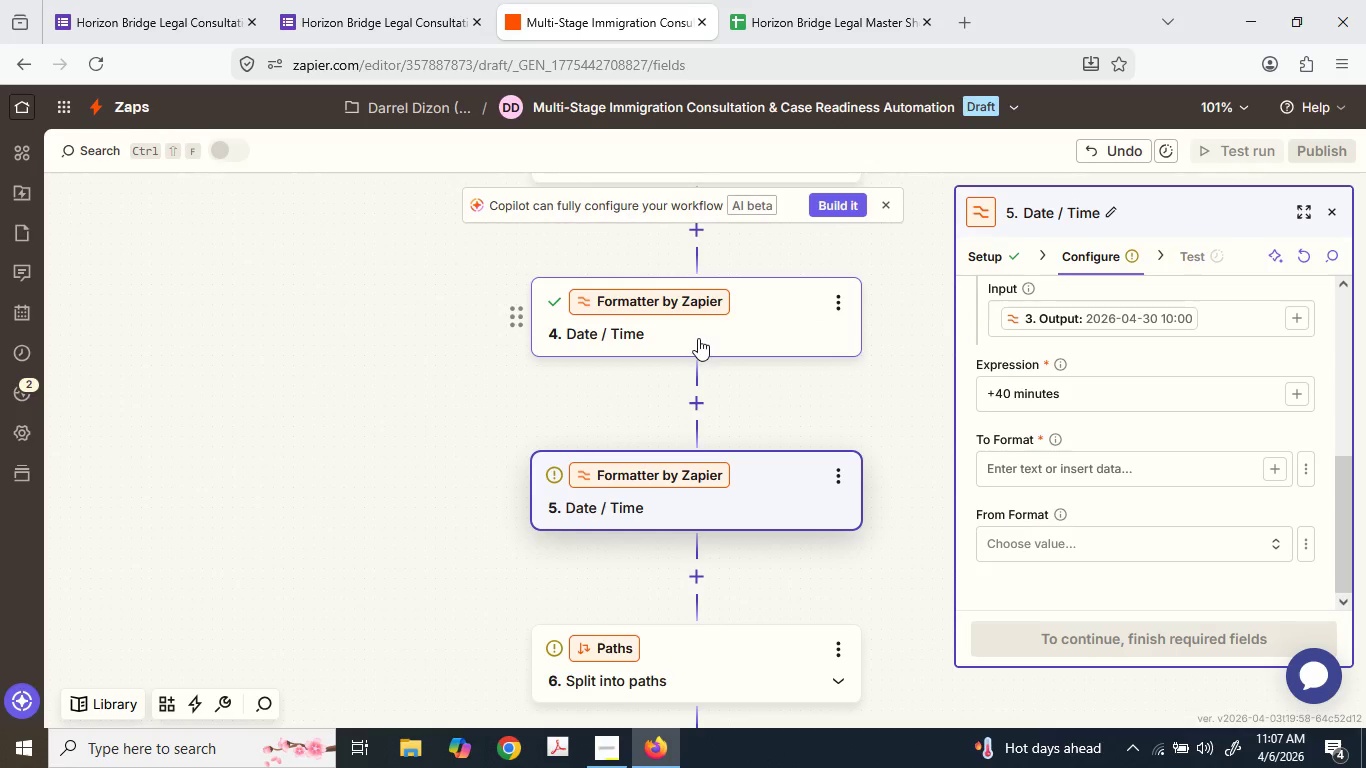 
left_click([698, 338])
 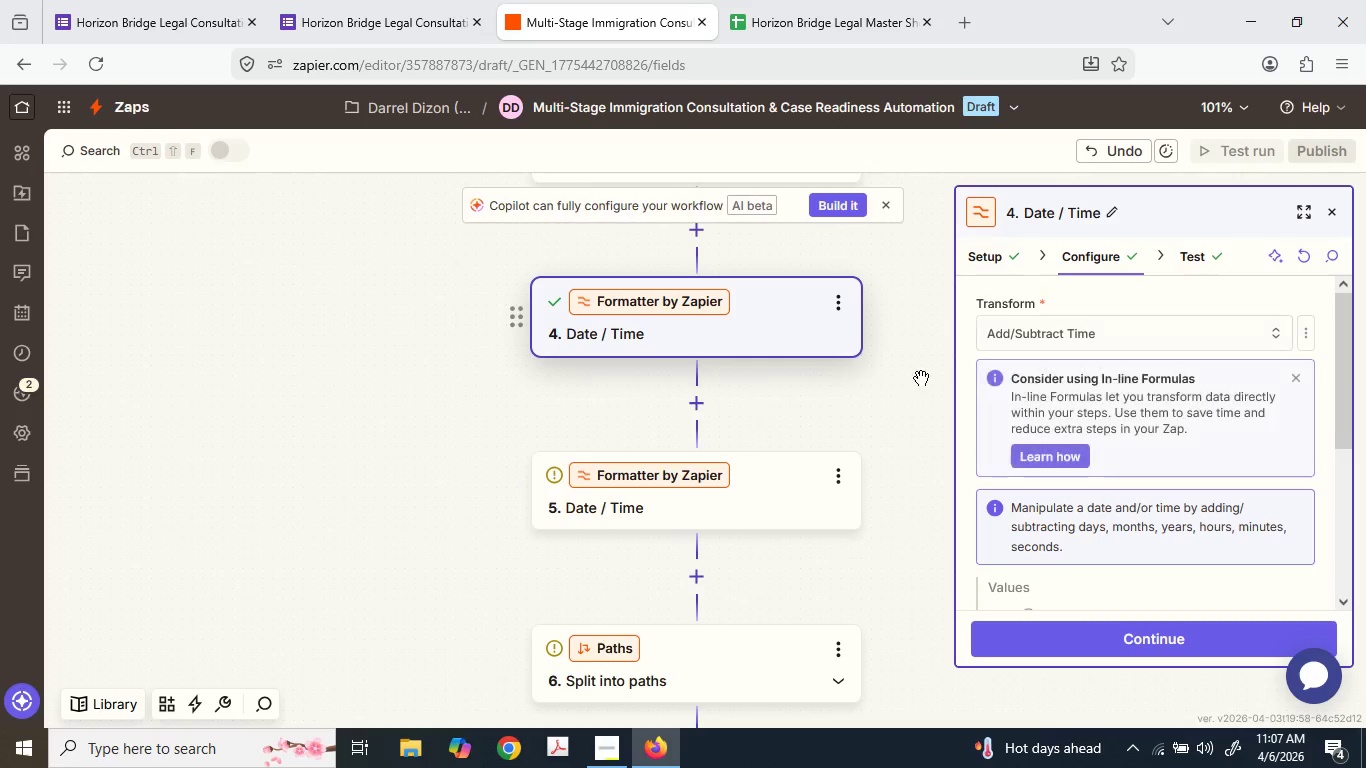 
scroll: coordinate [1003, 392], scroll_direction: down, amount: 4.0
 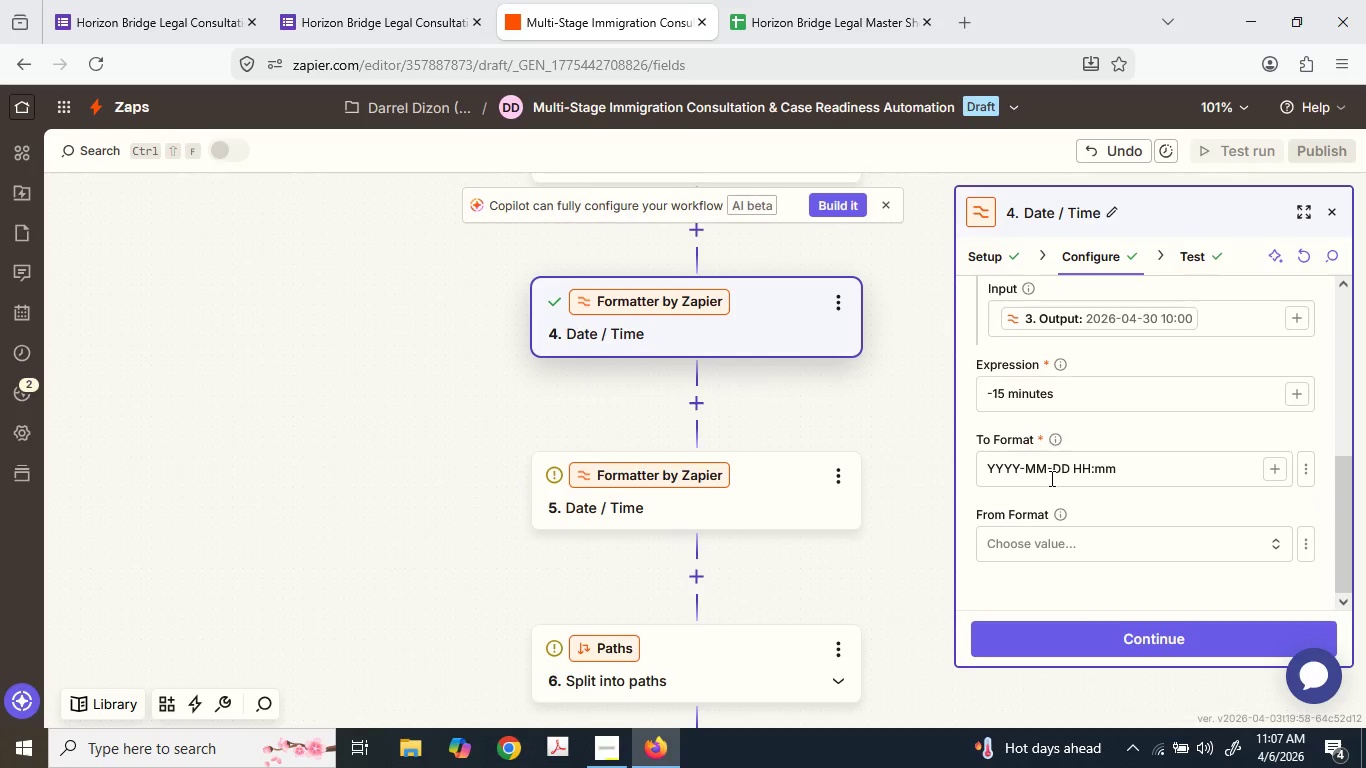 
double_click([1050, 476])
 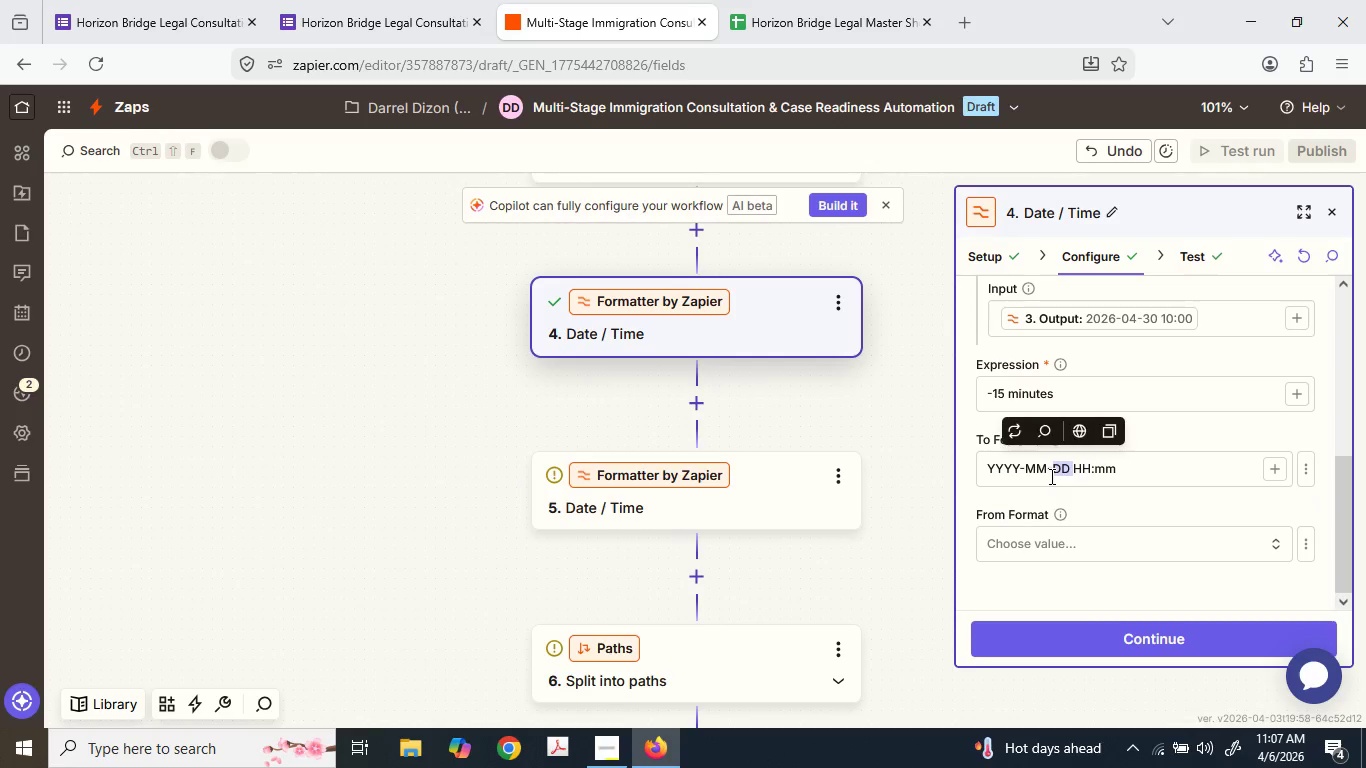 
triple_click([1050, 476])
 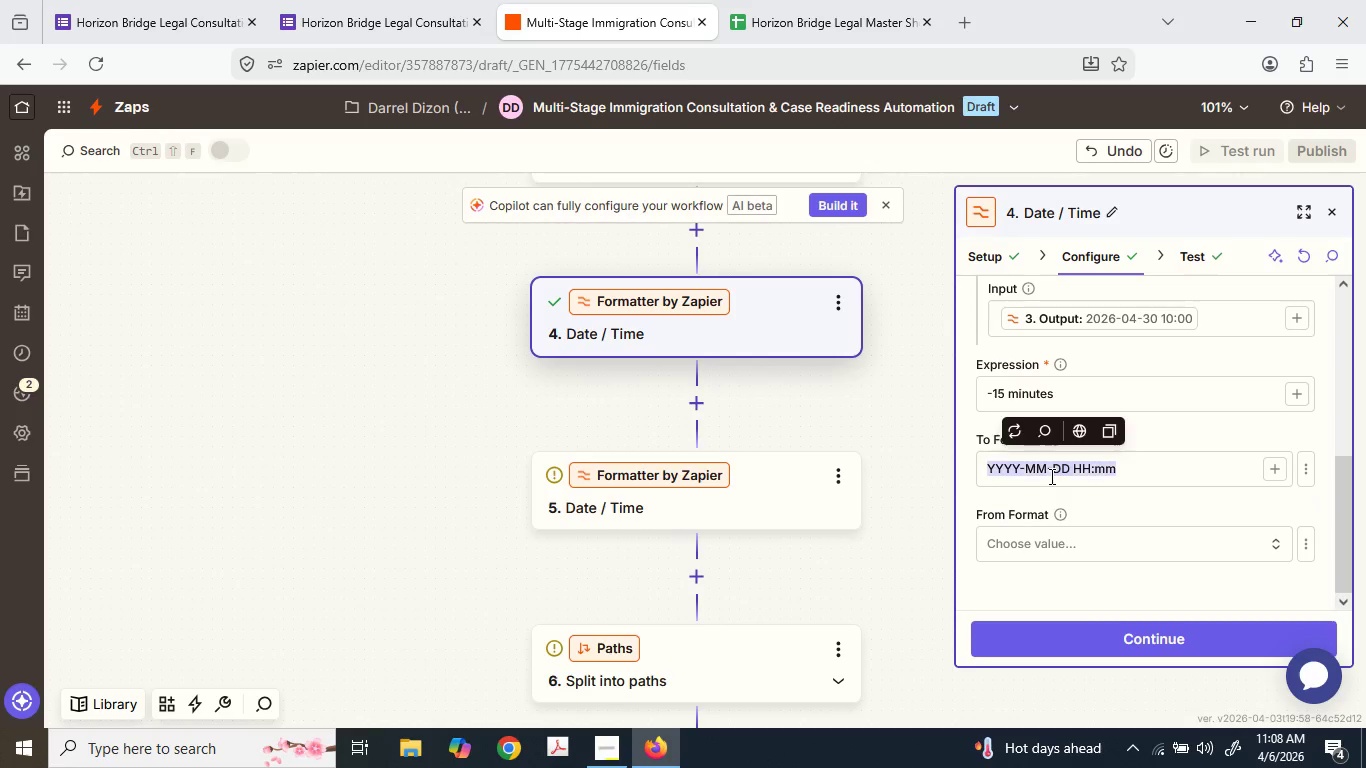 
key(Control+C)
 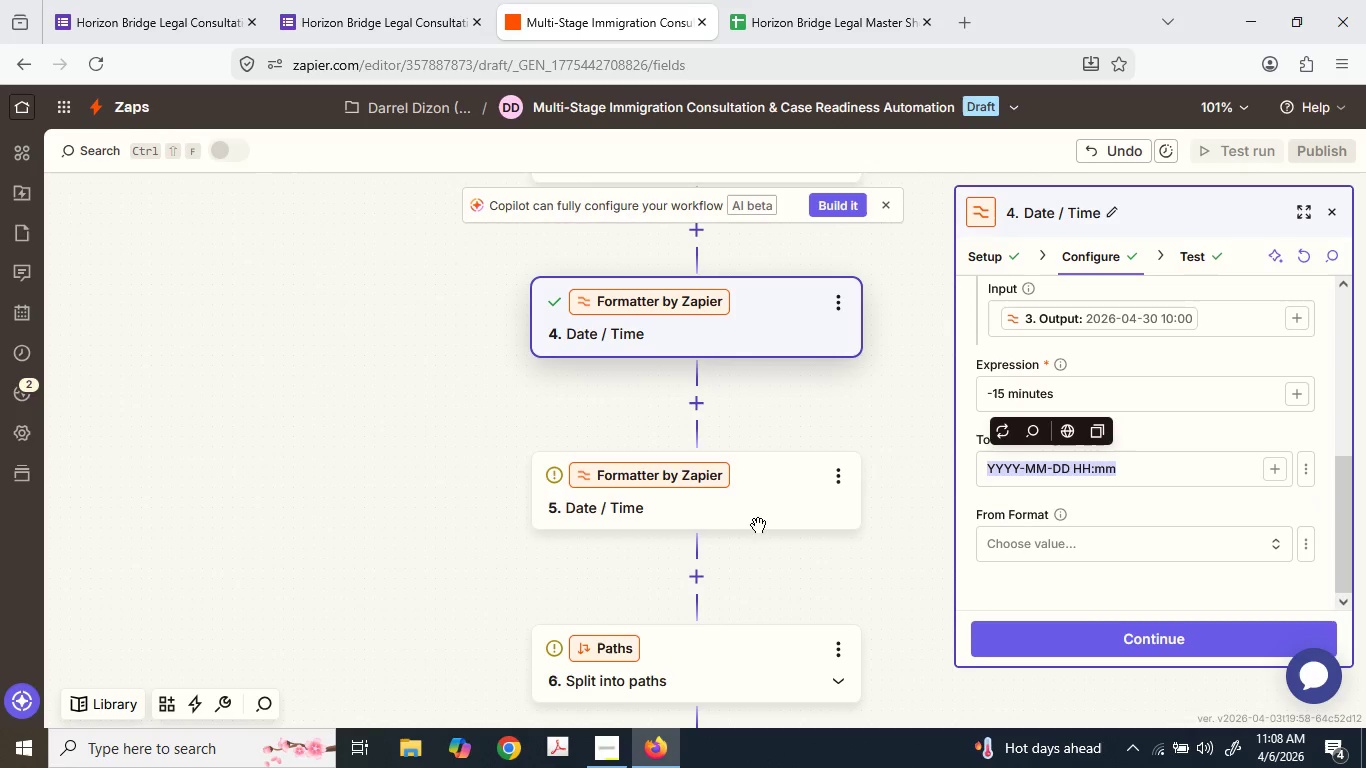 
left_click([758, 516])
 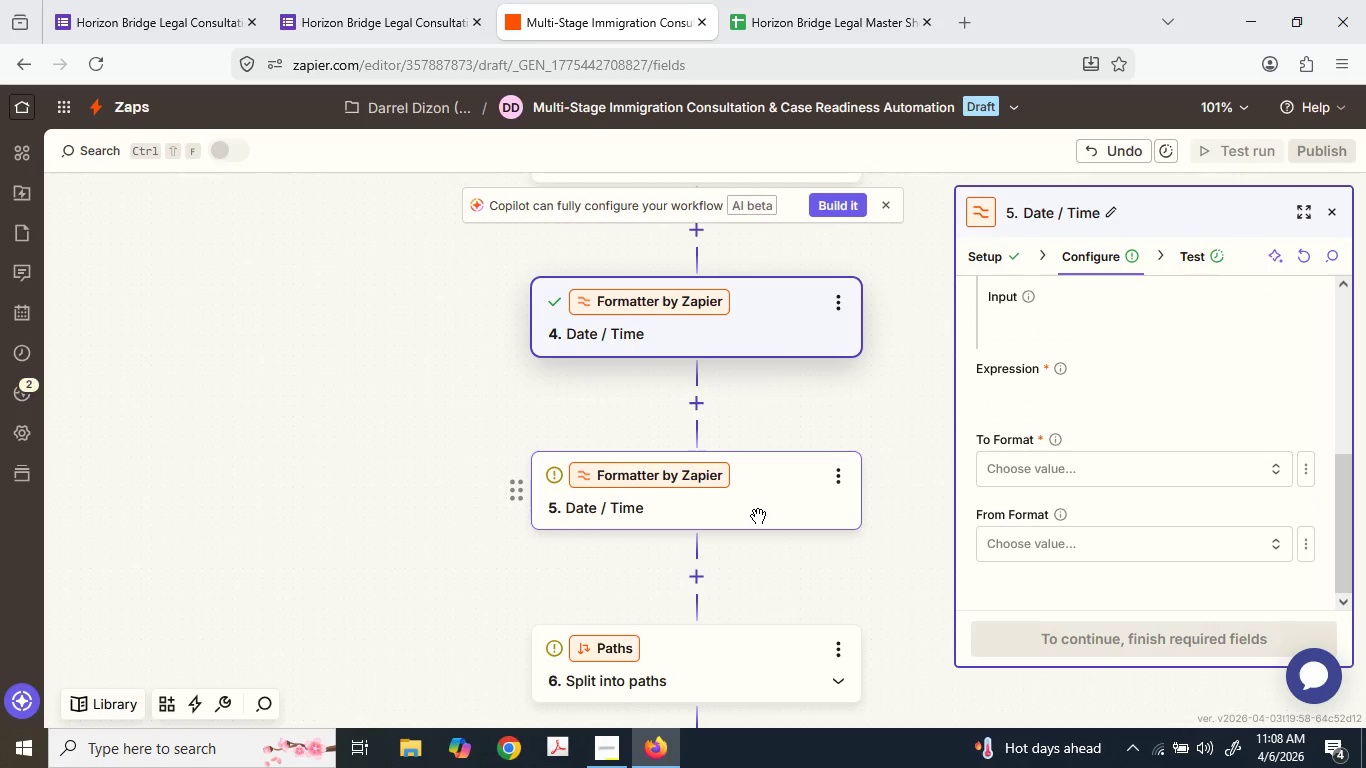 
left_click([758, 516])
 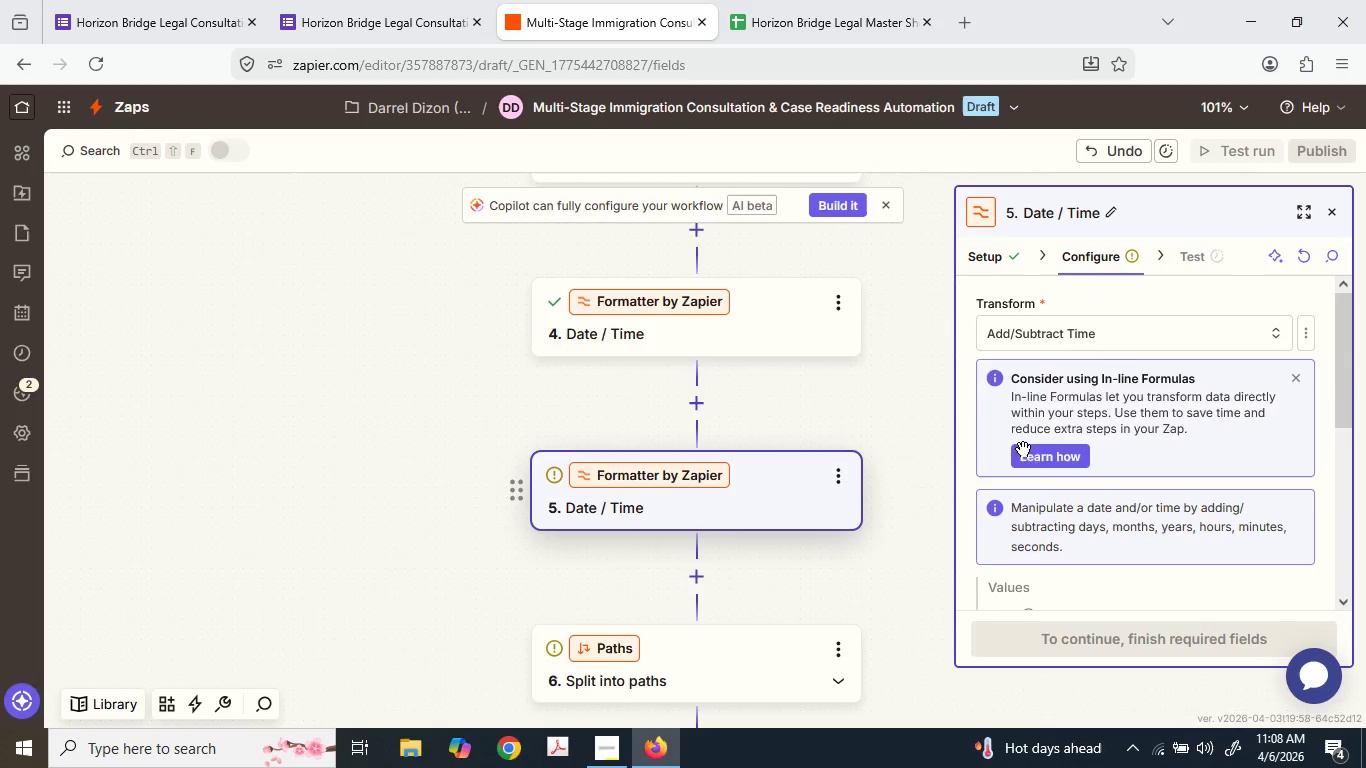 
scroll: coordinate [1031, 450], scroll_direction: down, amount: 4.0
 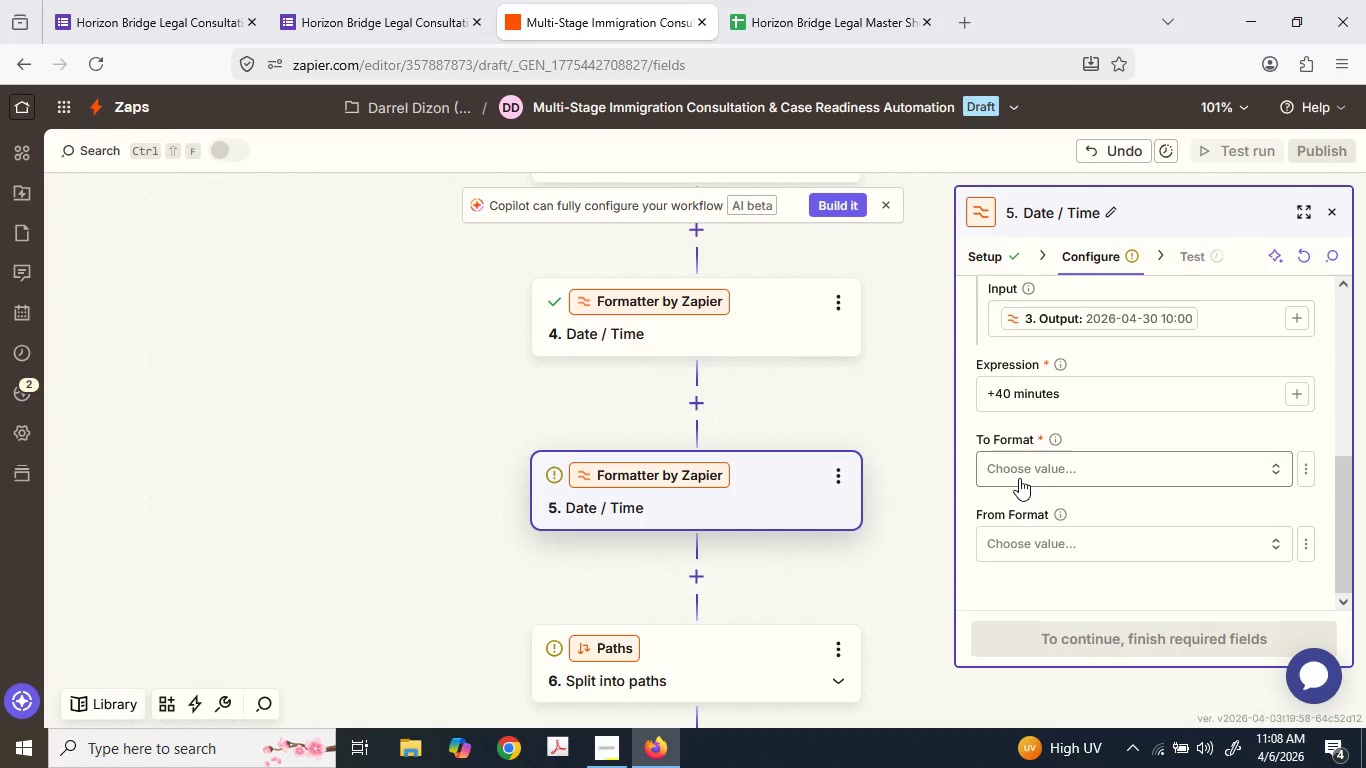 
wait(23.23)
 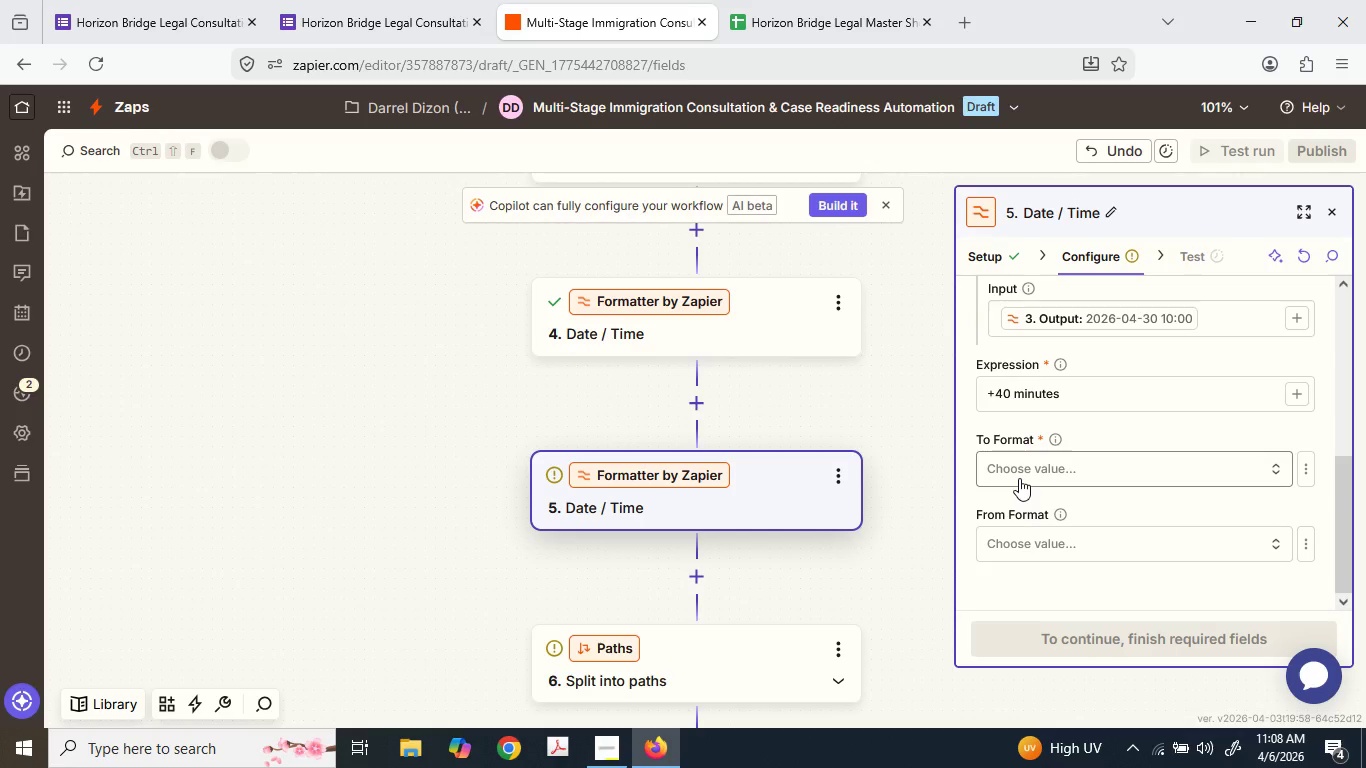 
left_click([1015, 476])
 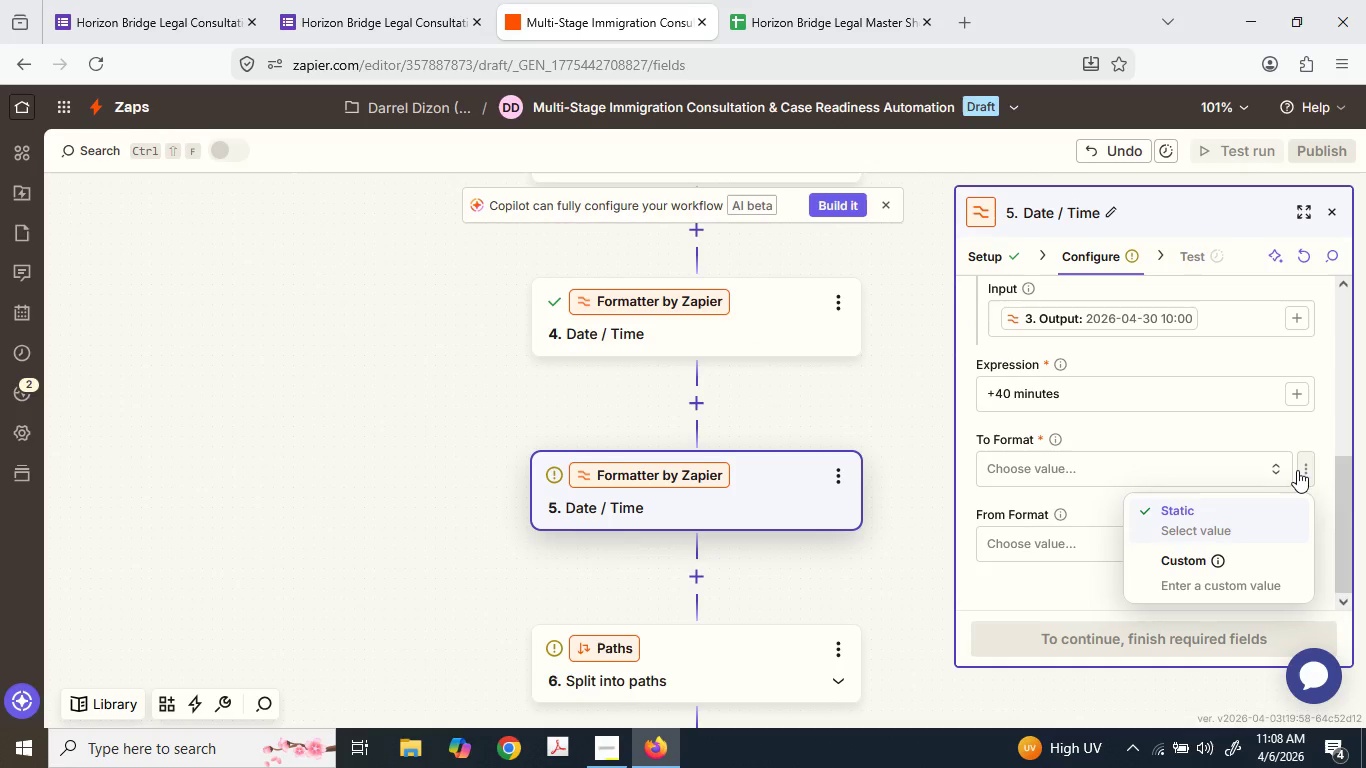 
key(Control+ControlLeft)
 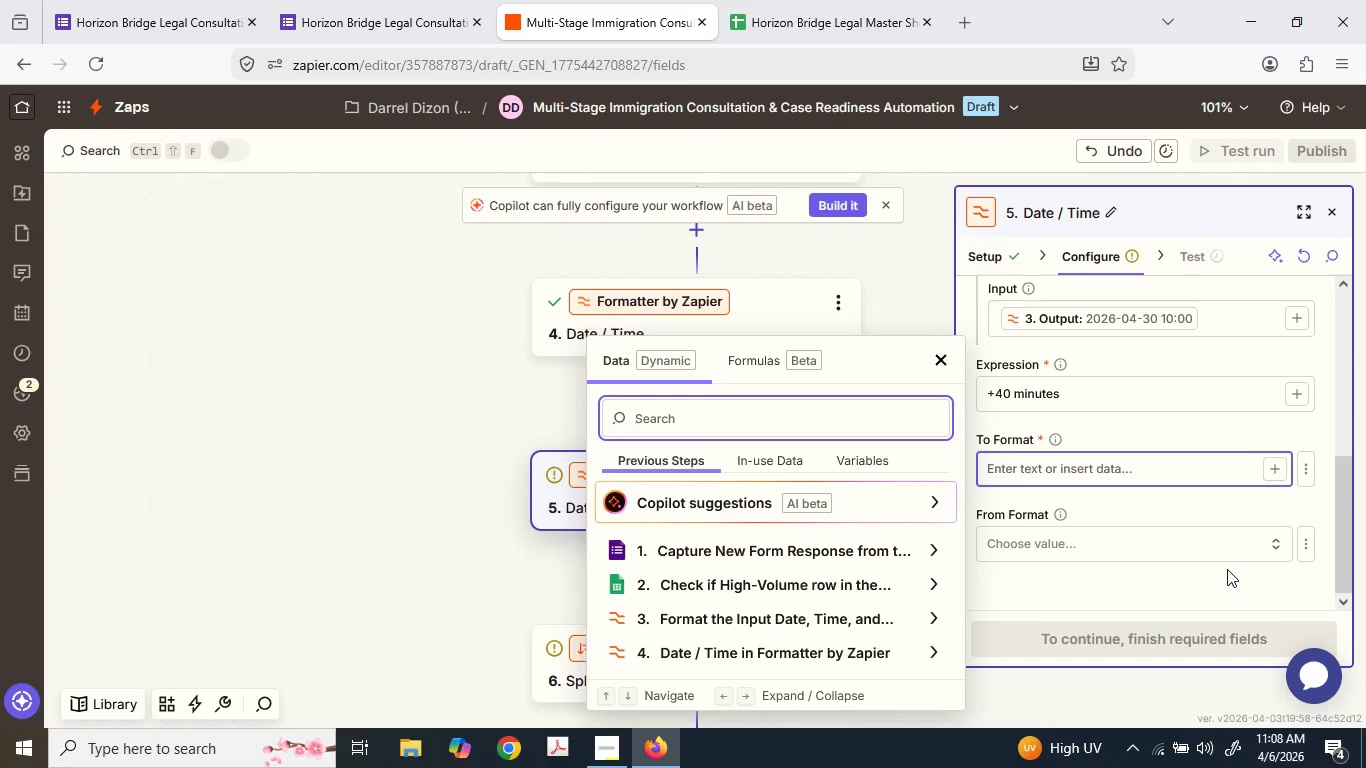 
key(Control+V)
 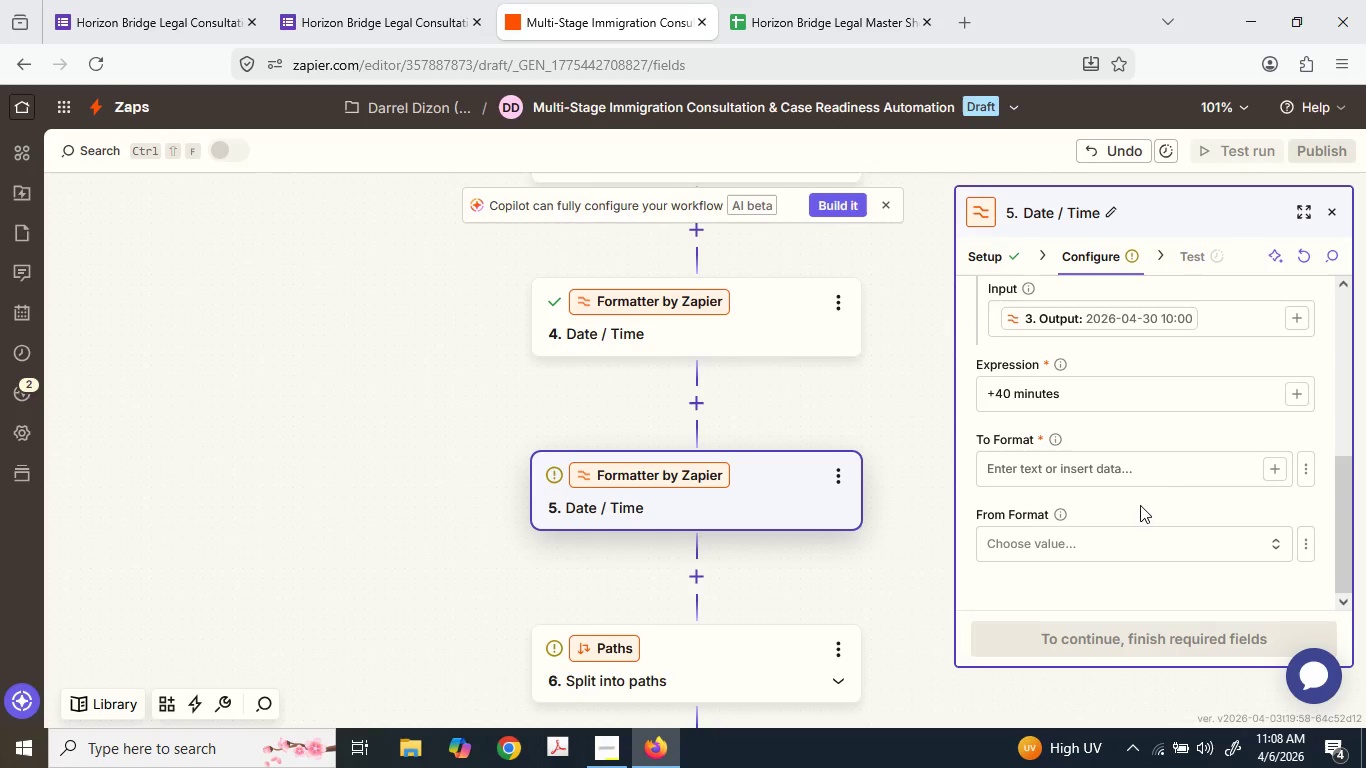 
key(Control+ControlLeft)
 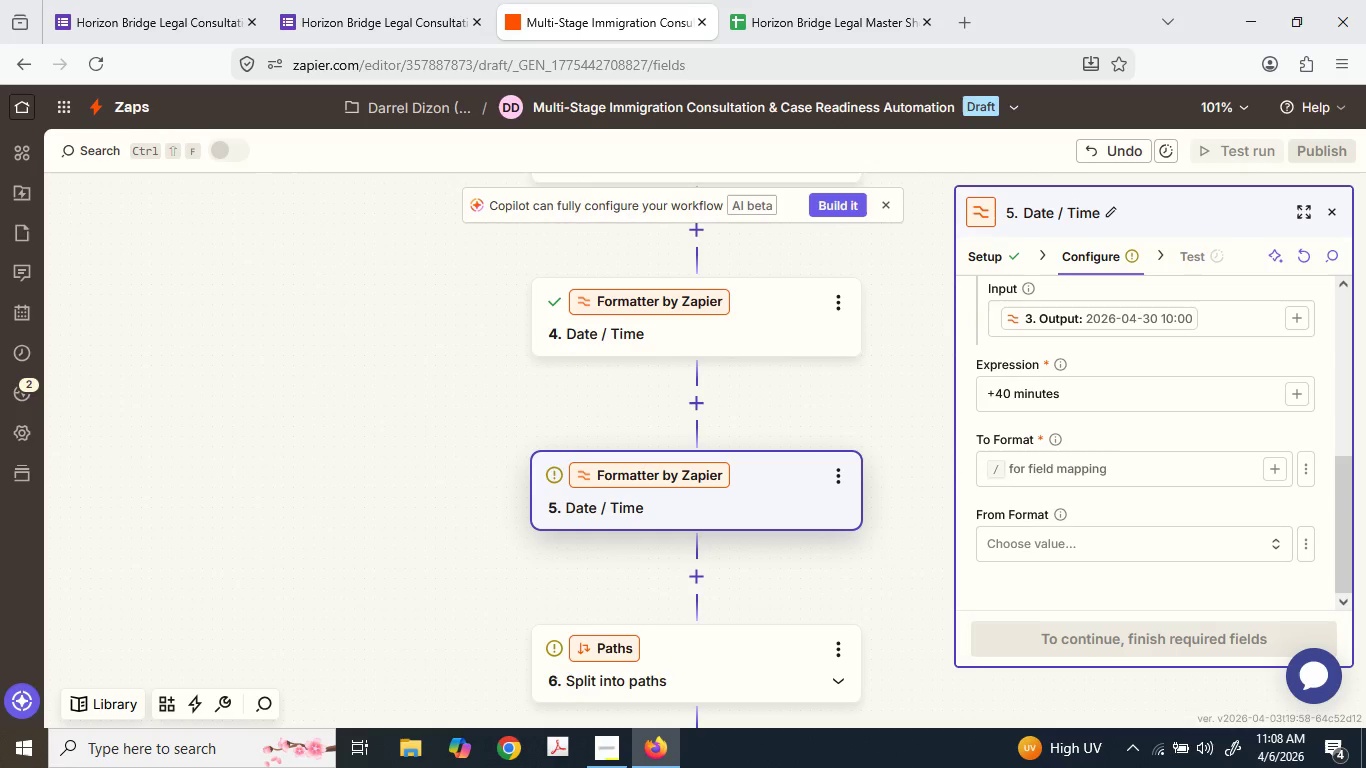 
key(Control+V)
 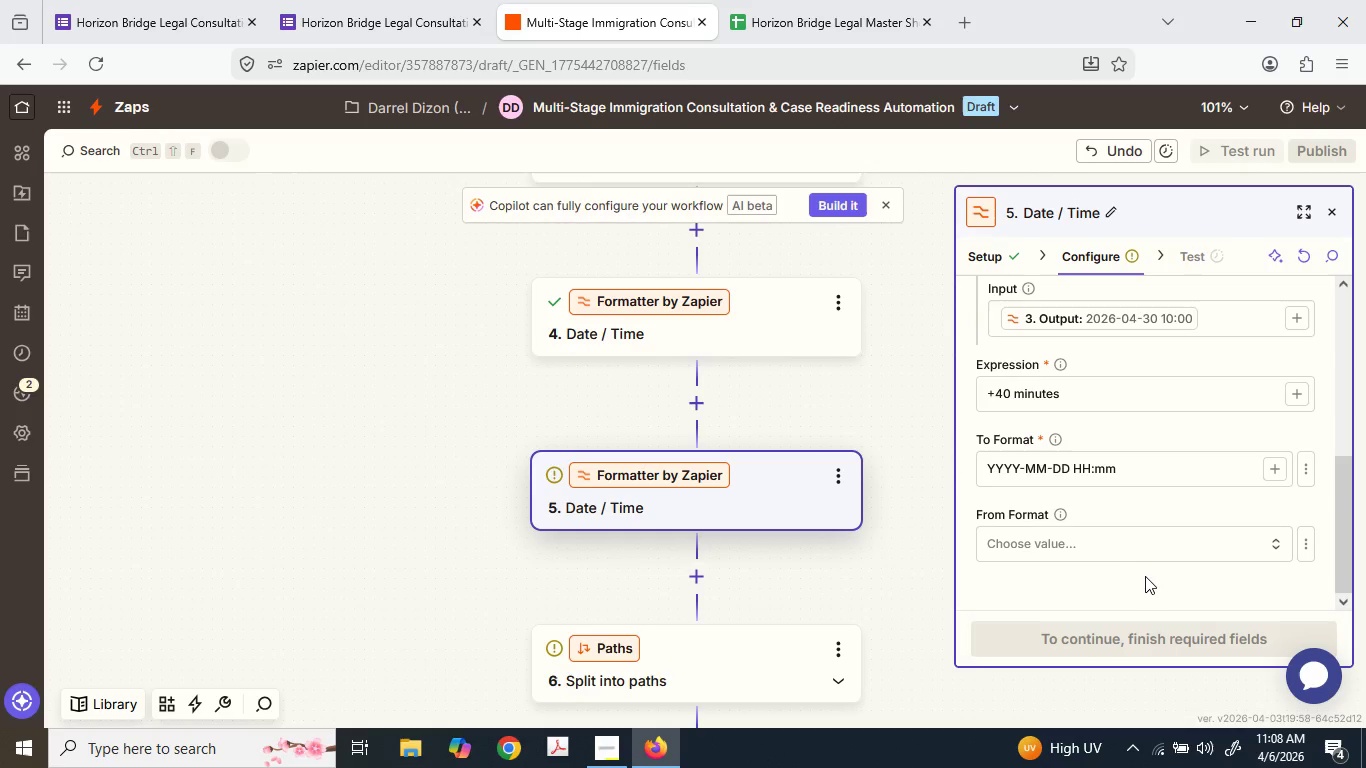 
left_click([1150, 580])
 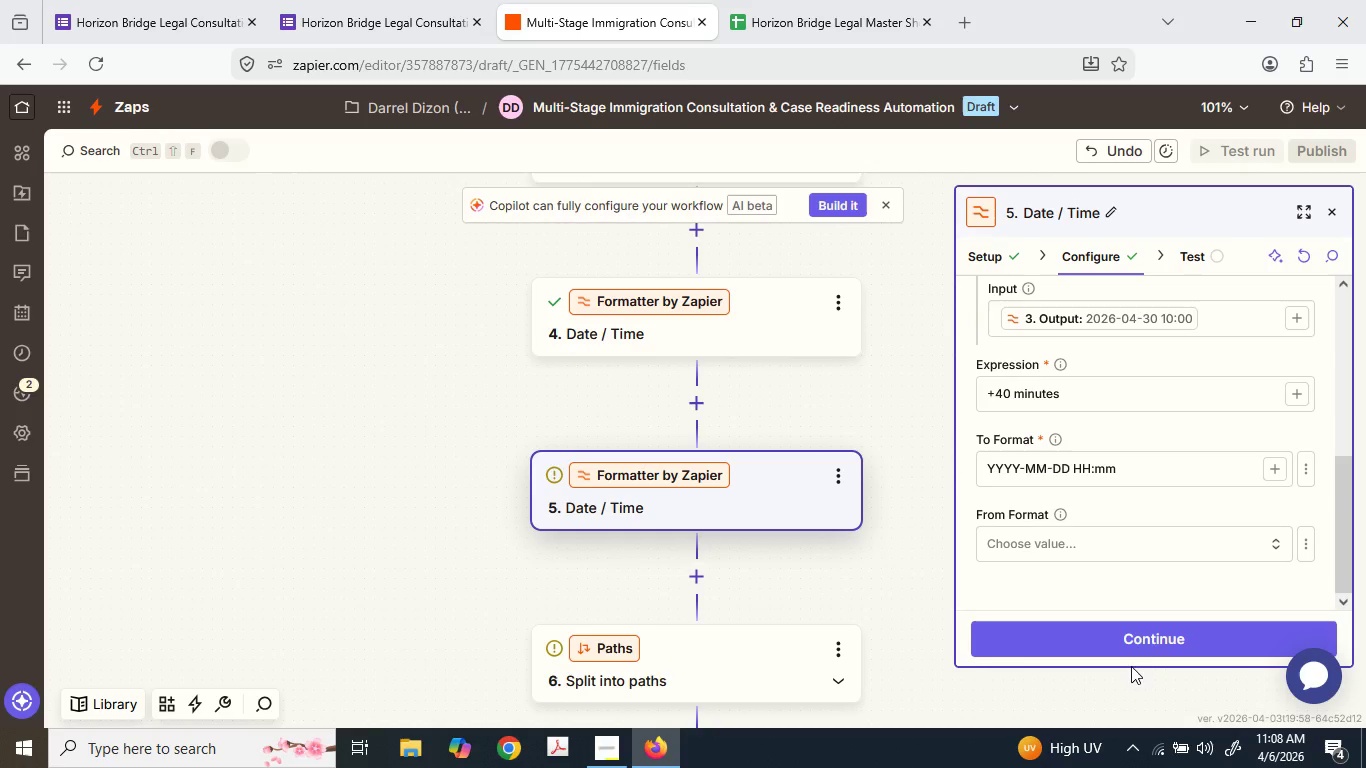 
left_click([1131, 660])
 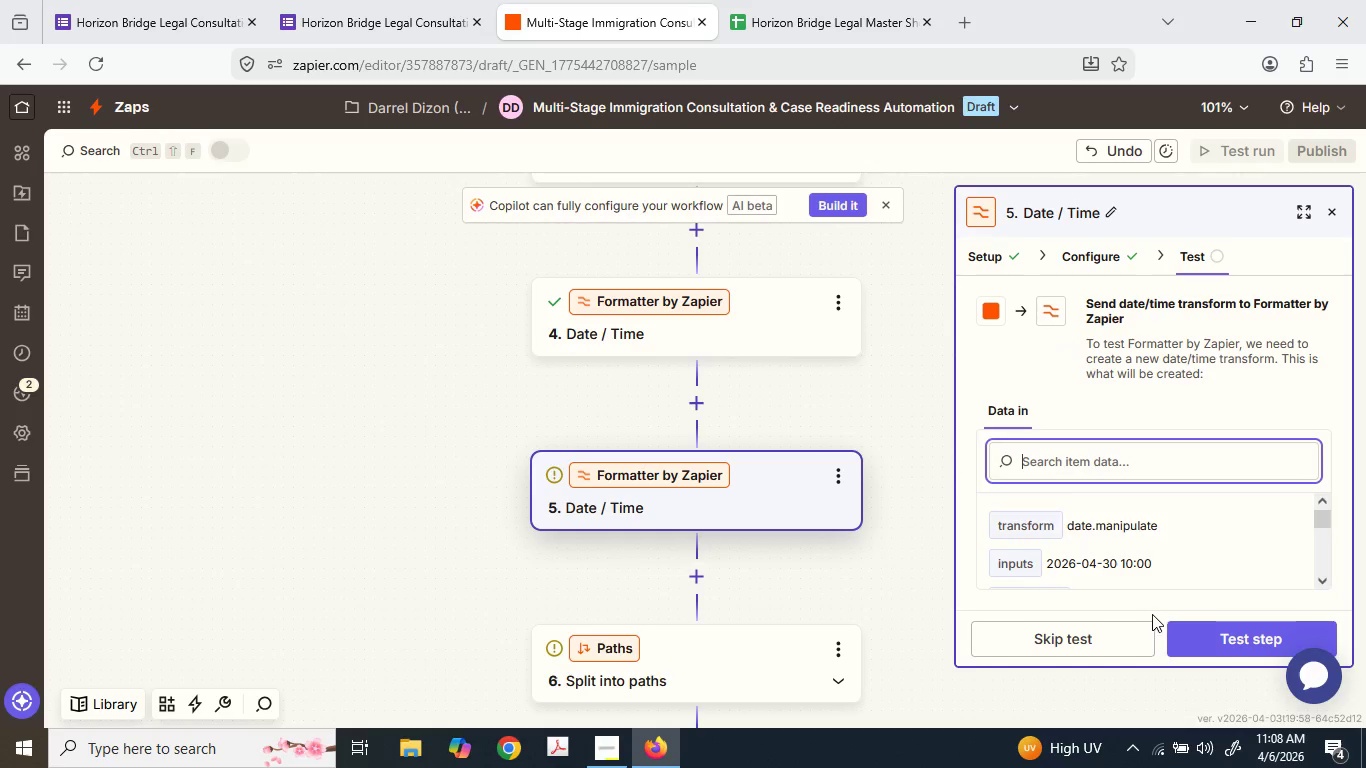 
scroll: coordinate [1178, 561], scroll_direction: down, amount: 3.0
 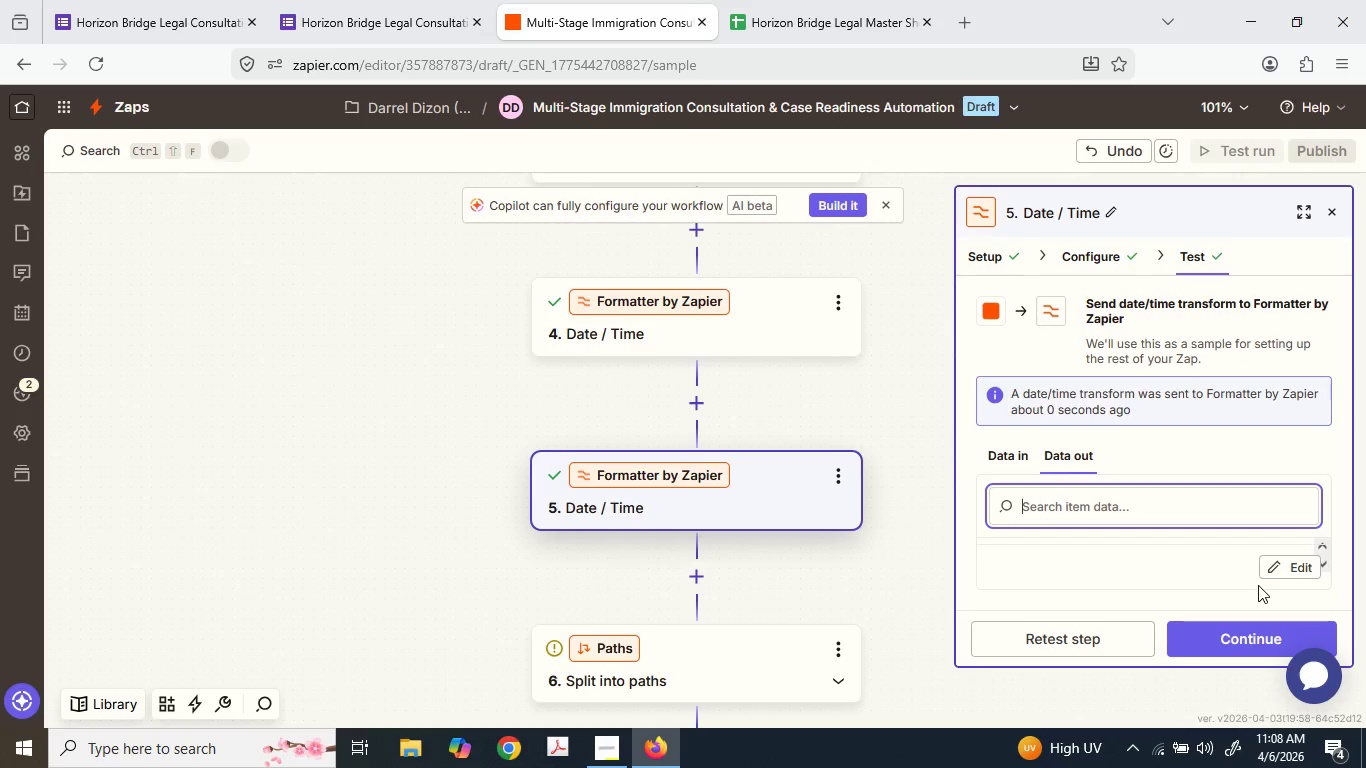 
left_click([1291, 572])
 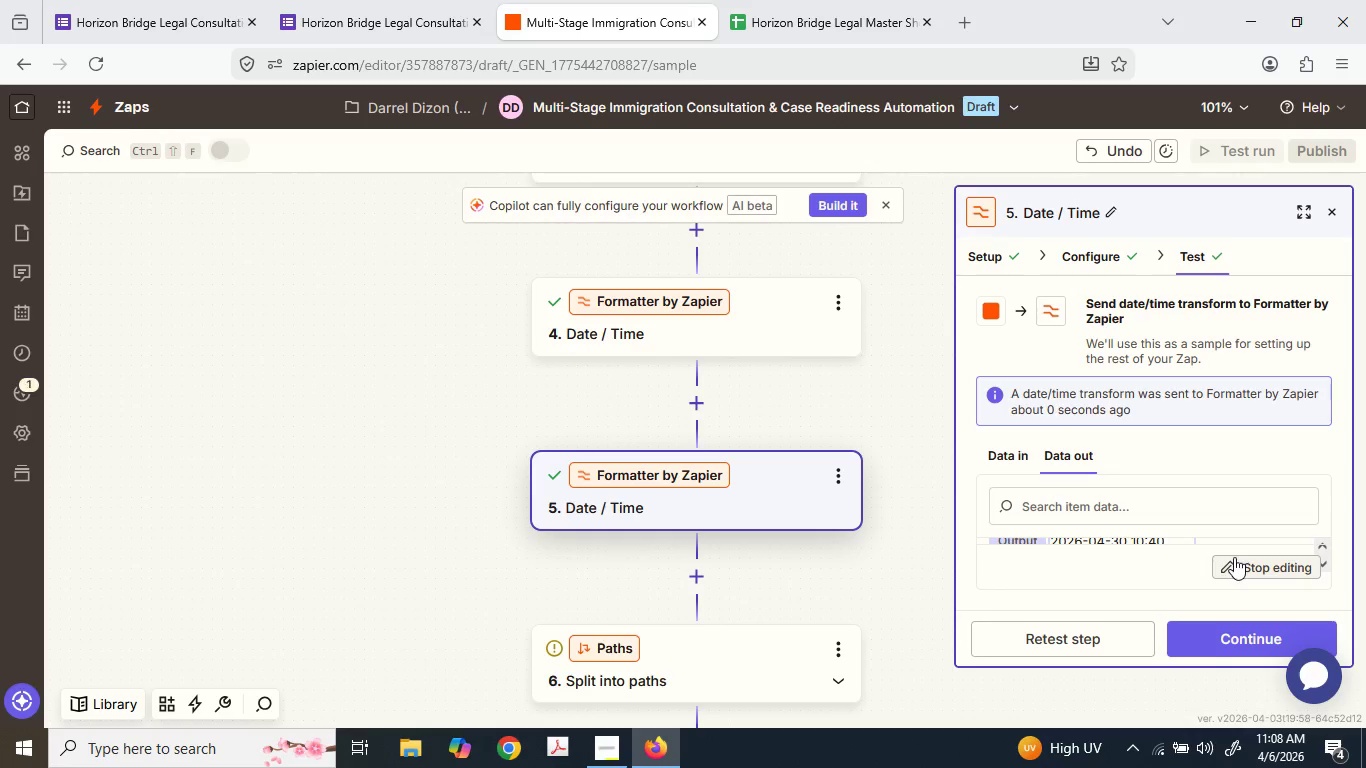 
scroll: coordinate [767, 336], scroll_direction: up, amount: 4.0
 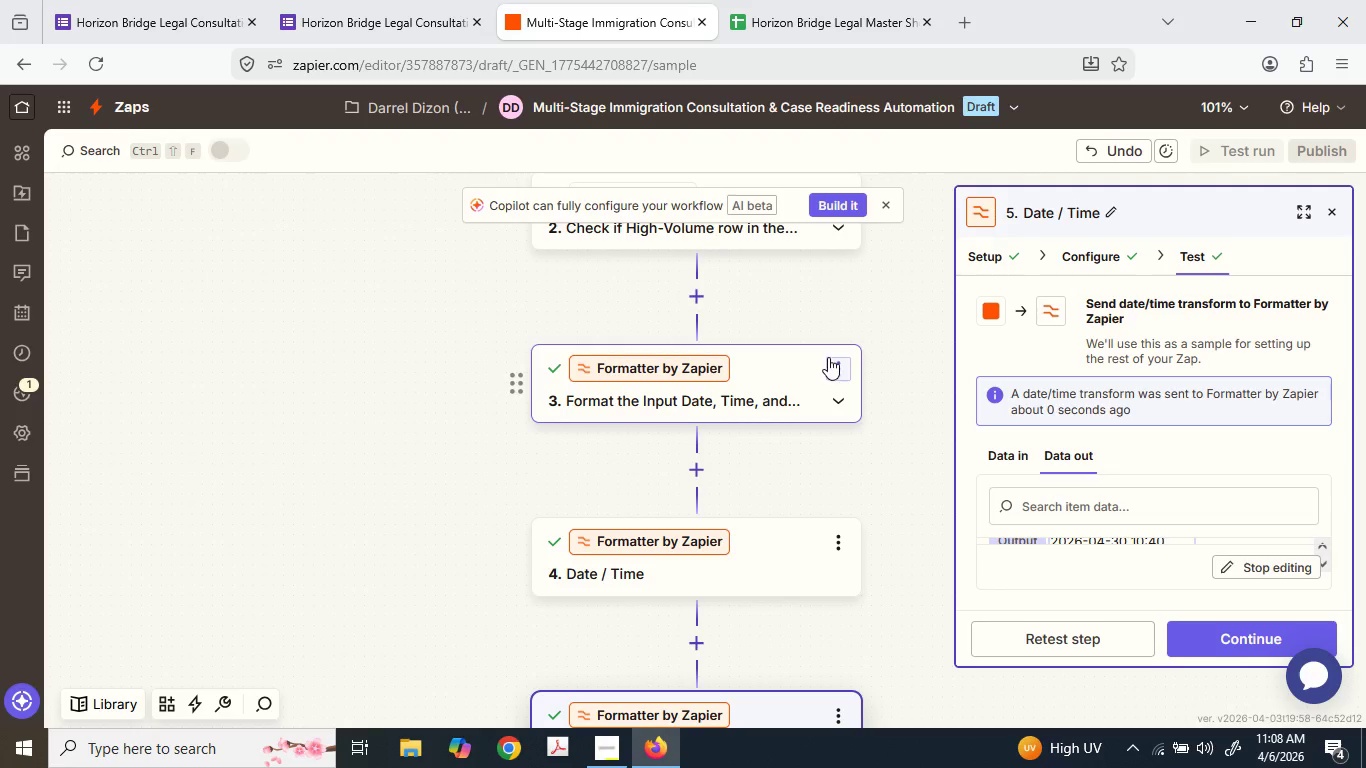 
left_click([787, 377])
 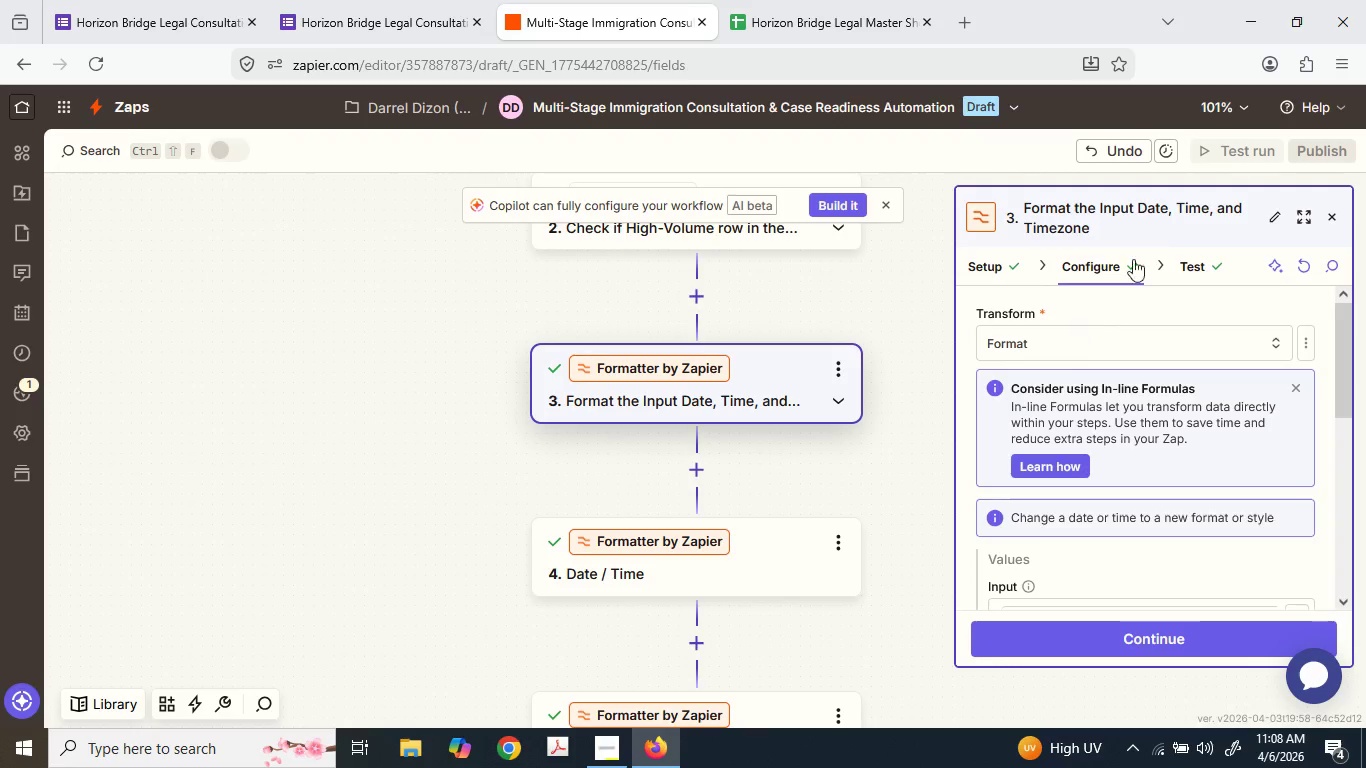 
left_click([1160, 224])
 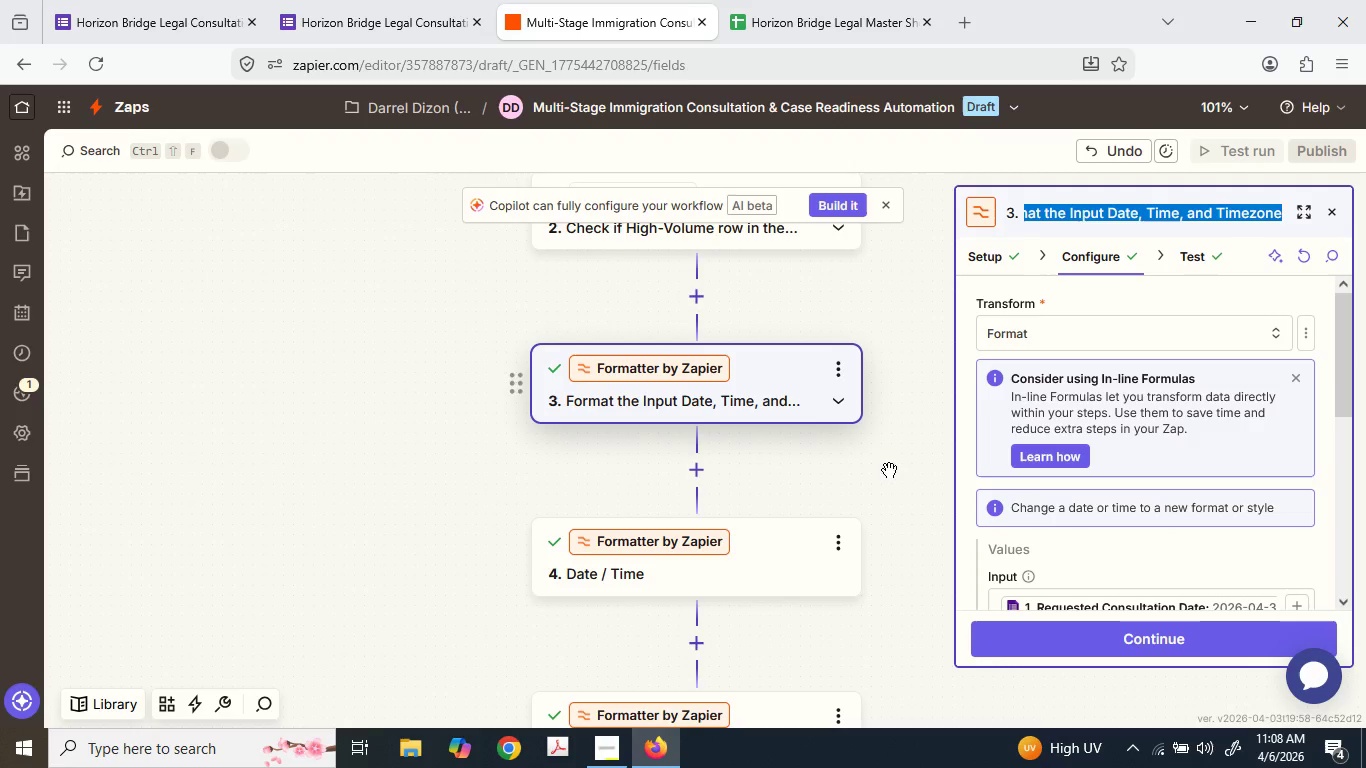 
mouse_move([831, 536])
 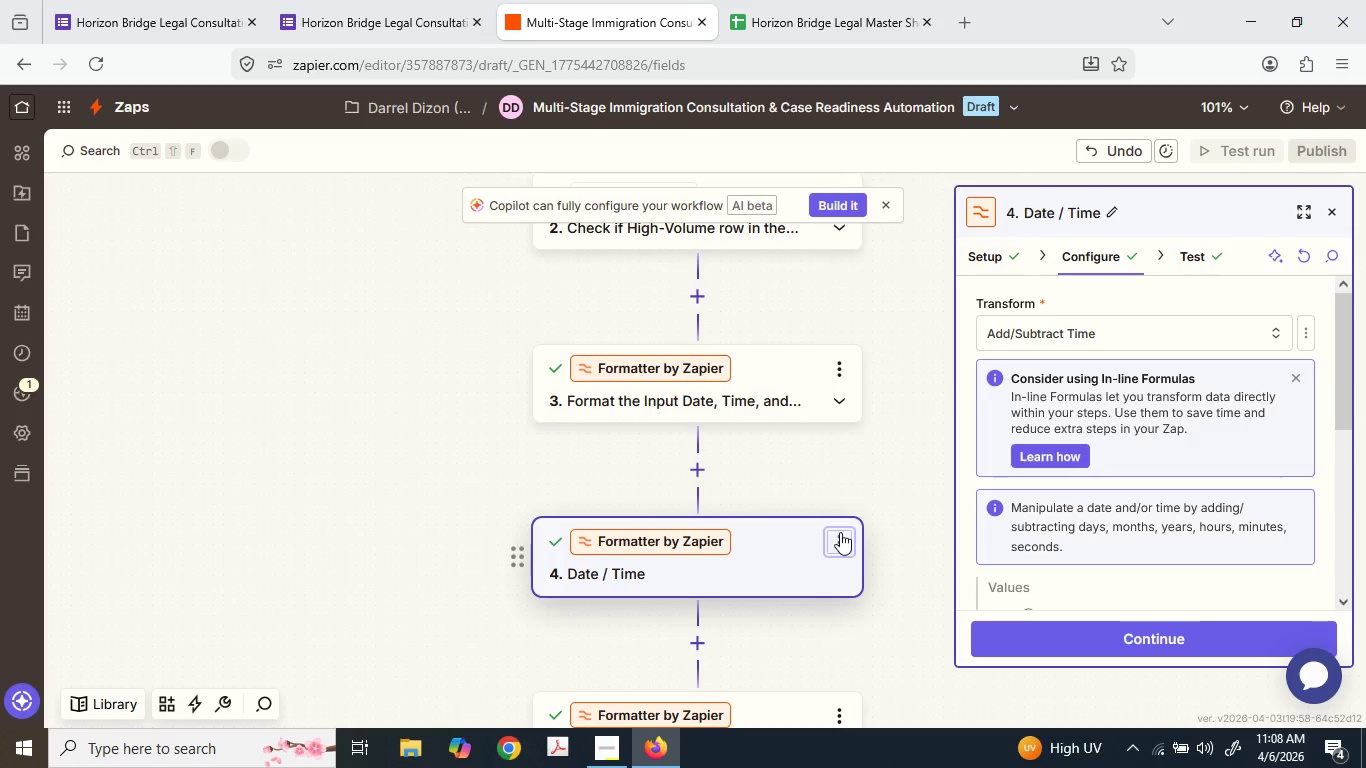 
left_click([840, 532])
 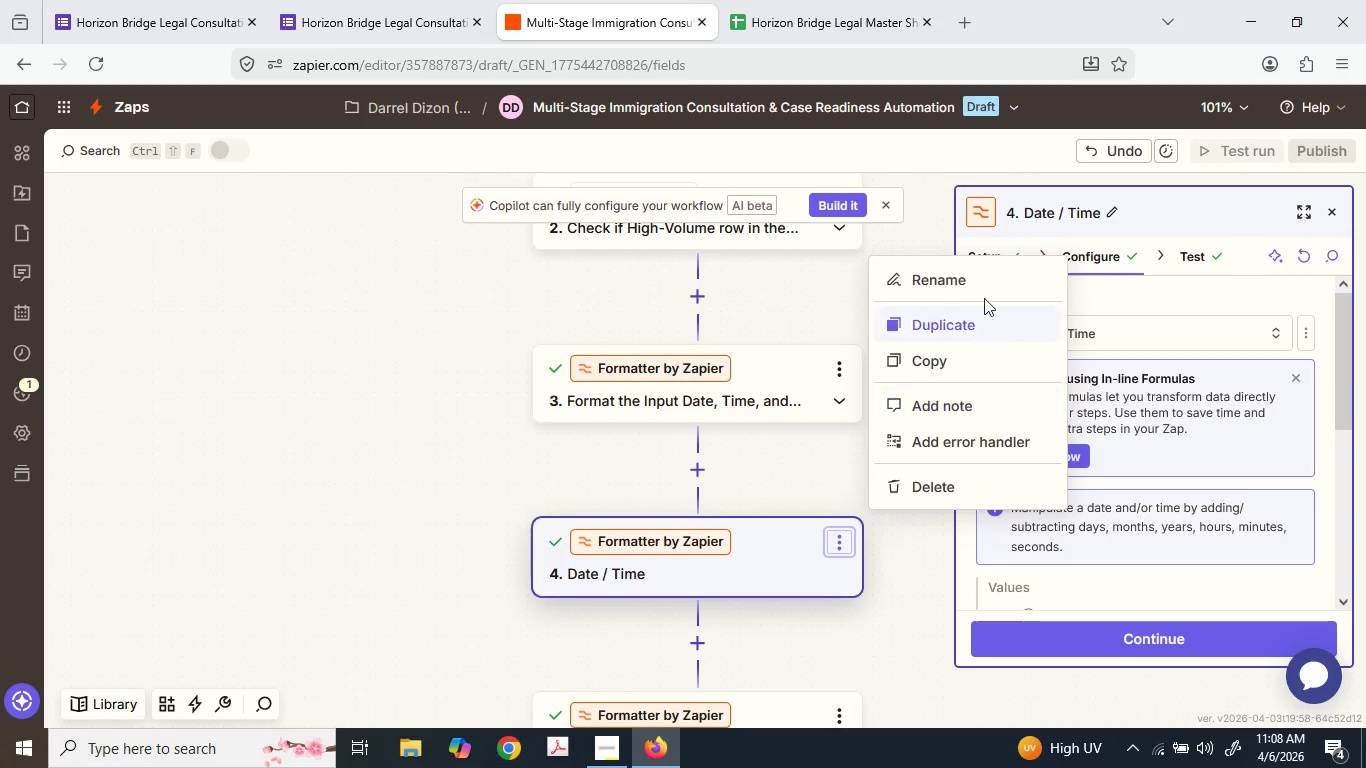 
left_click([983, 277])
 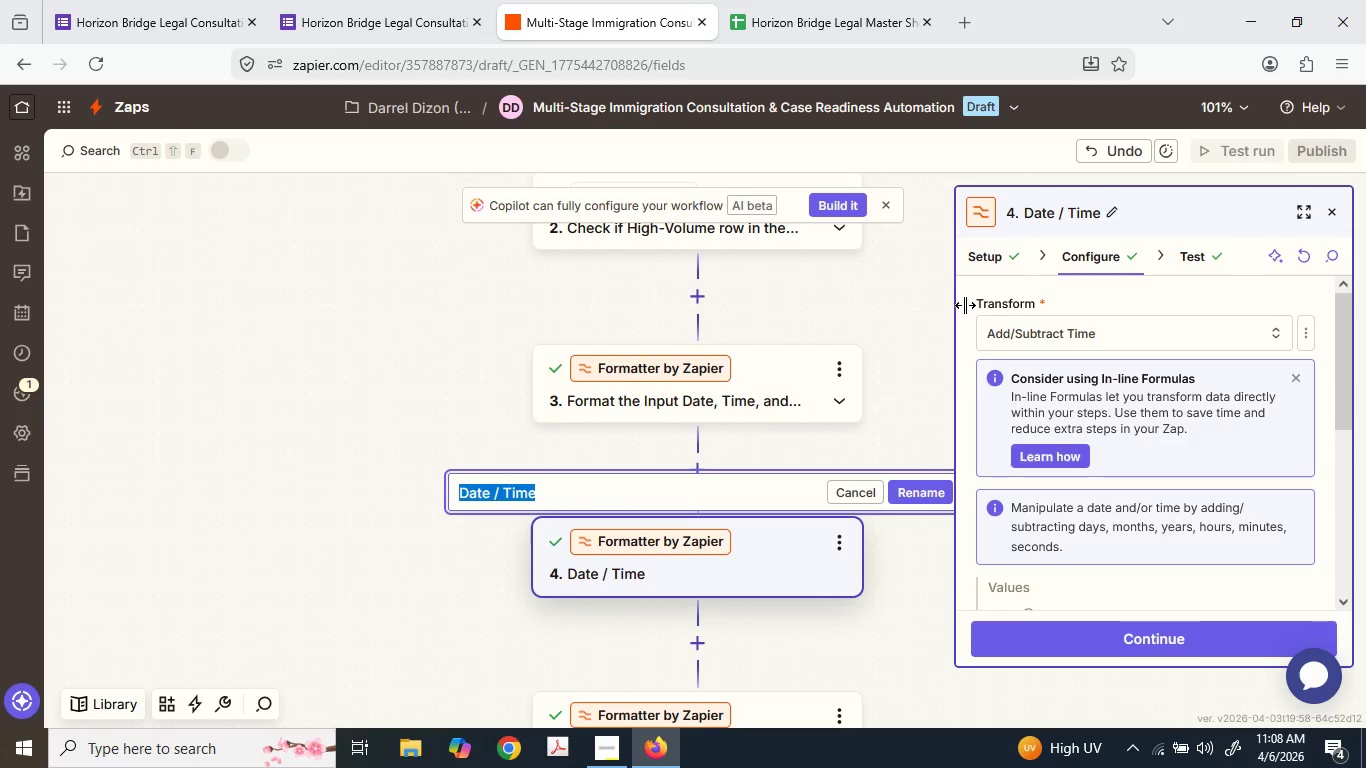 
key(Shift+ShiftLeft)
 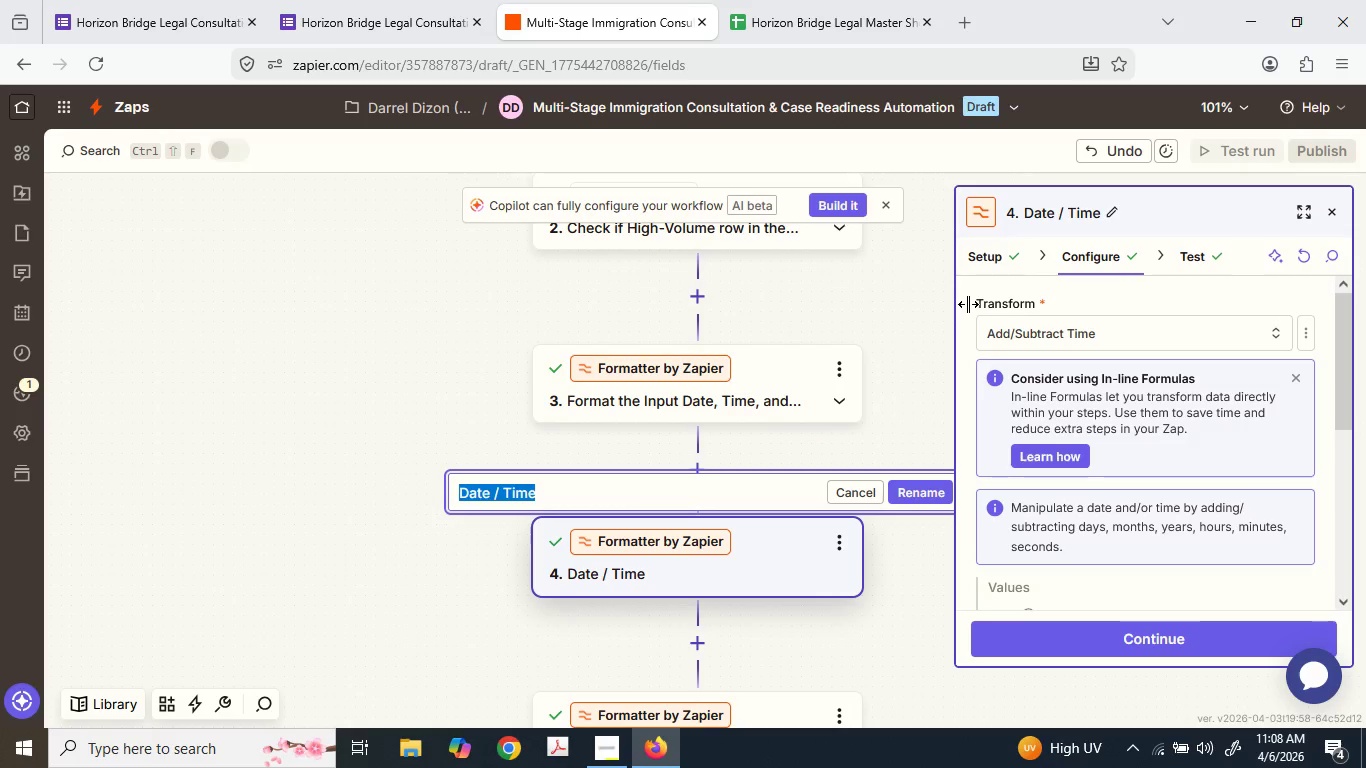 
key(Shift+F)
 